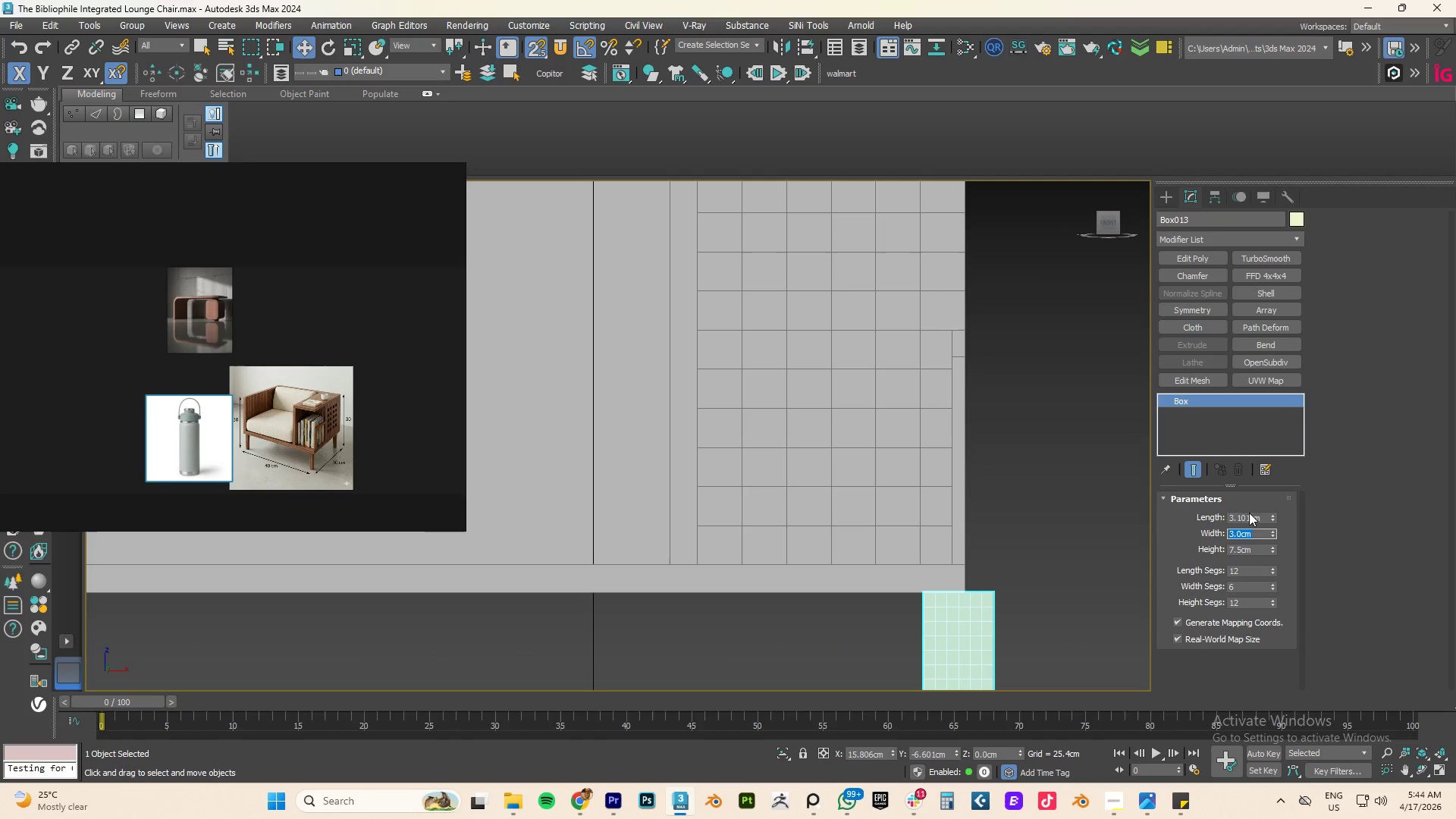 
double_click([1249, 514])
 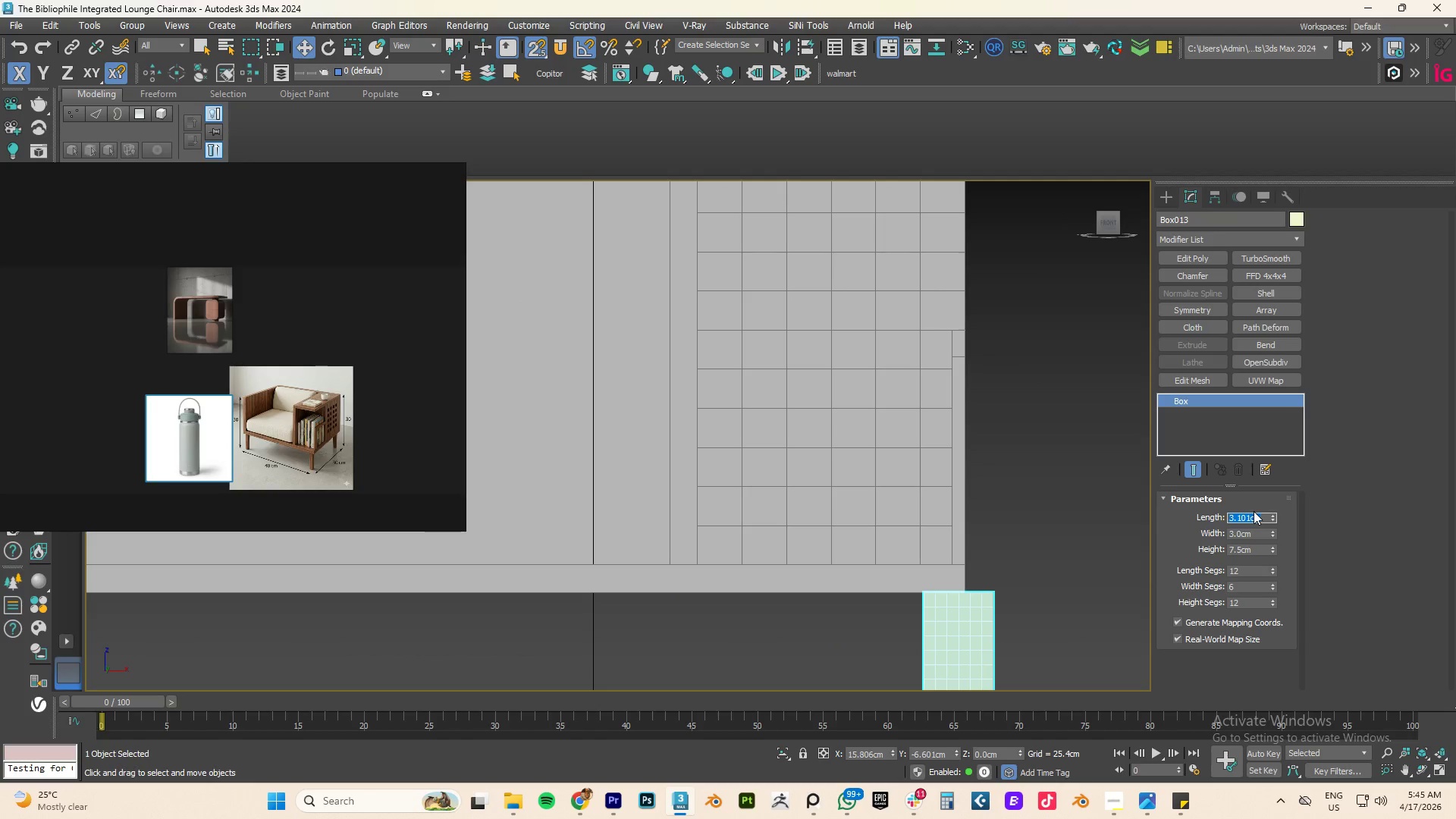 
key(Numpad3)
 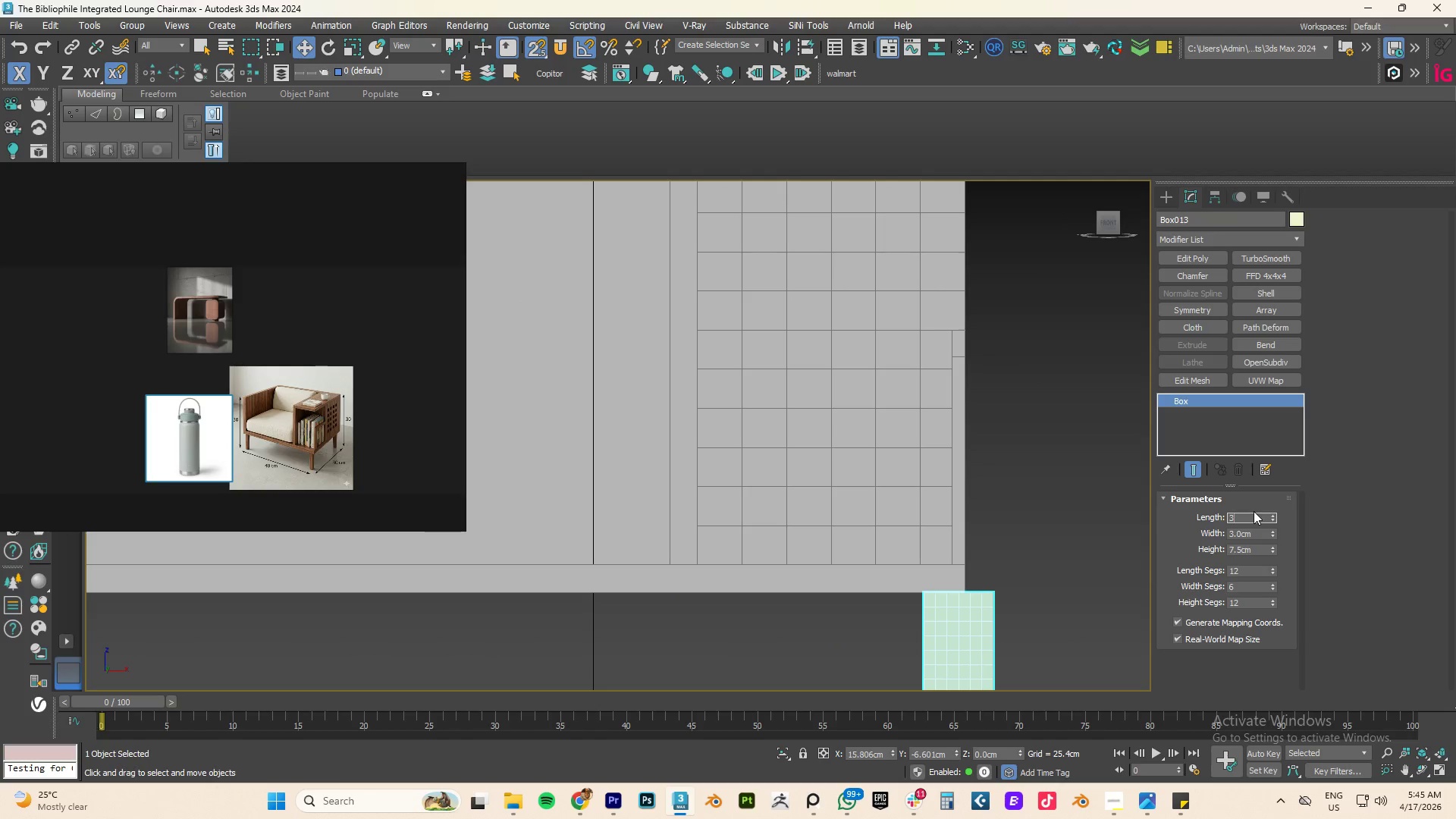 
key(NumpadEnter)
 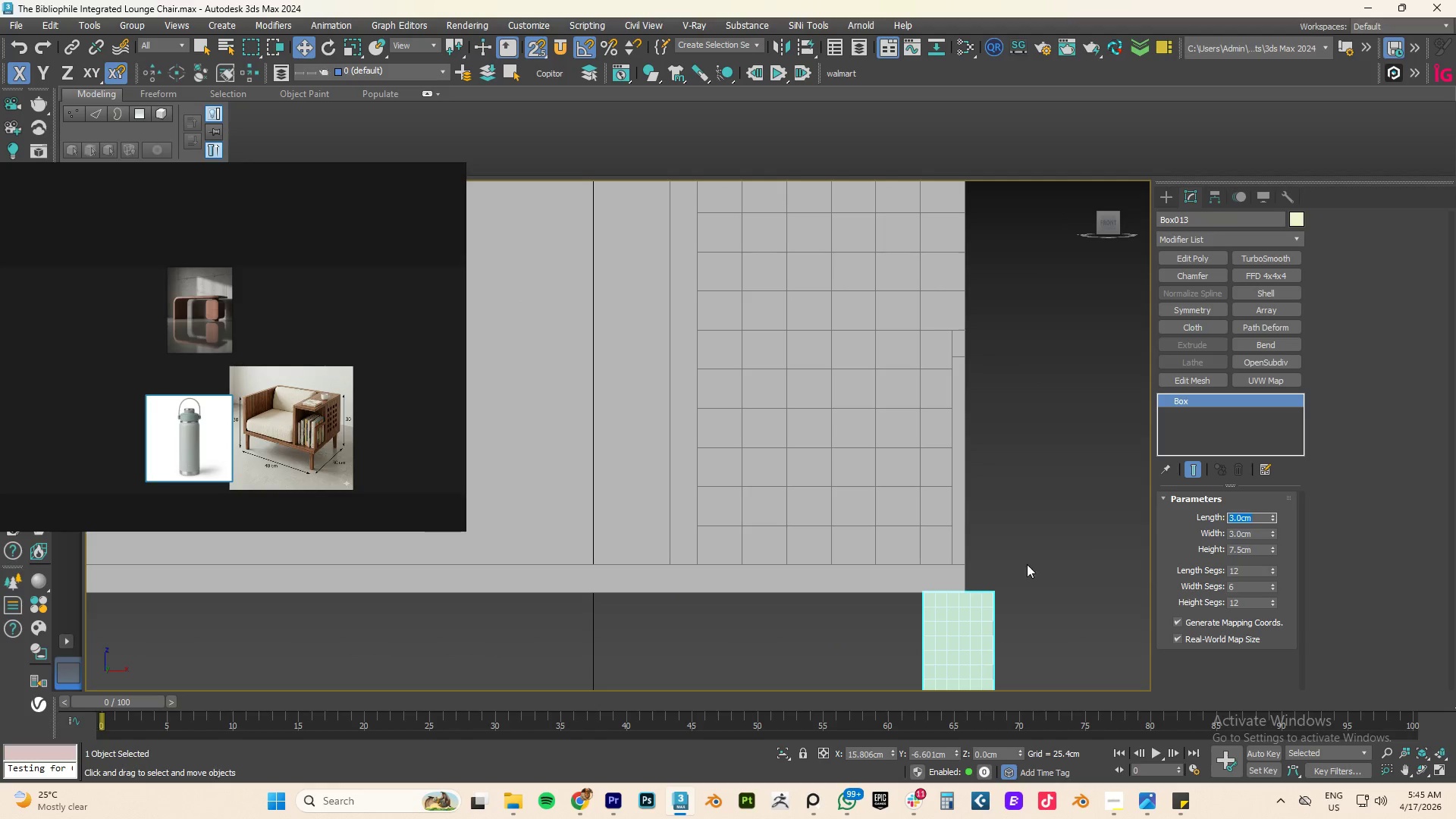 
hold_key(key=AltLeft, duration=0.89)
 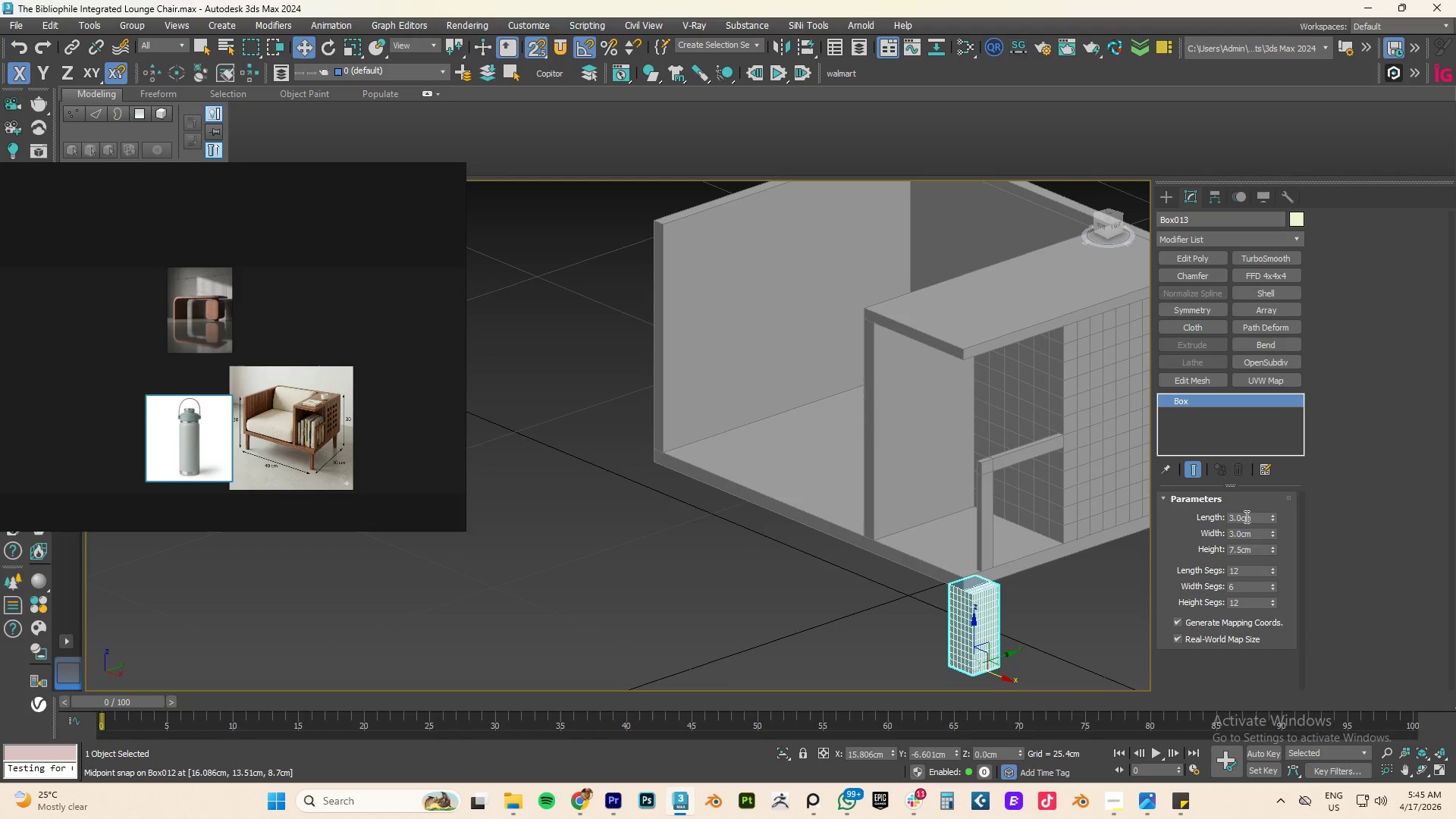 
scroll: coordinate [989, 572], scroll_direction: down, amount: 2.0
 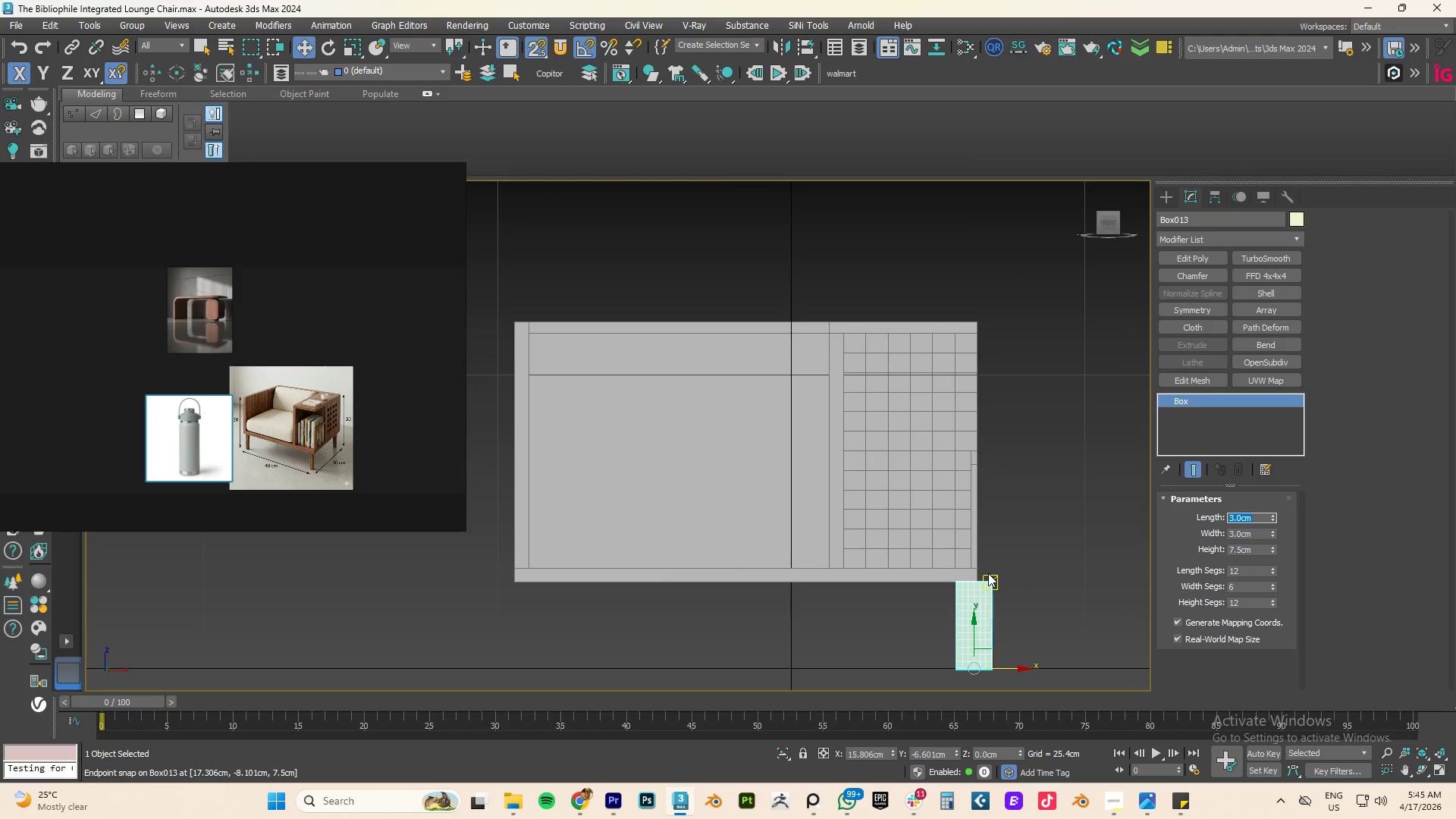 
double_click([1245, 516])
 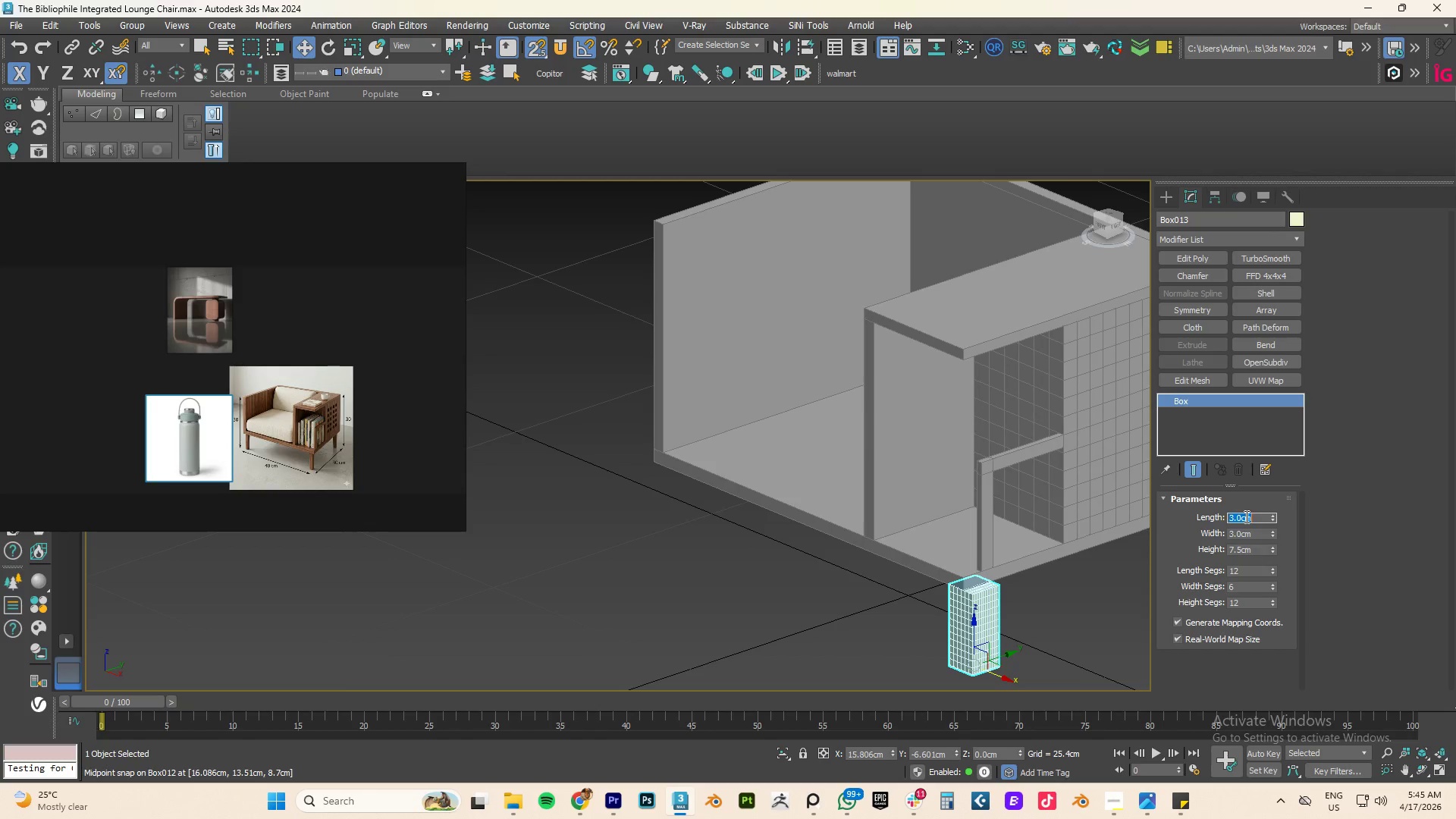 
key(Numpad1)
 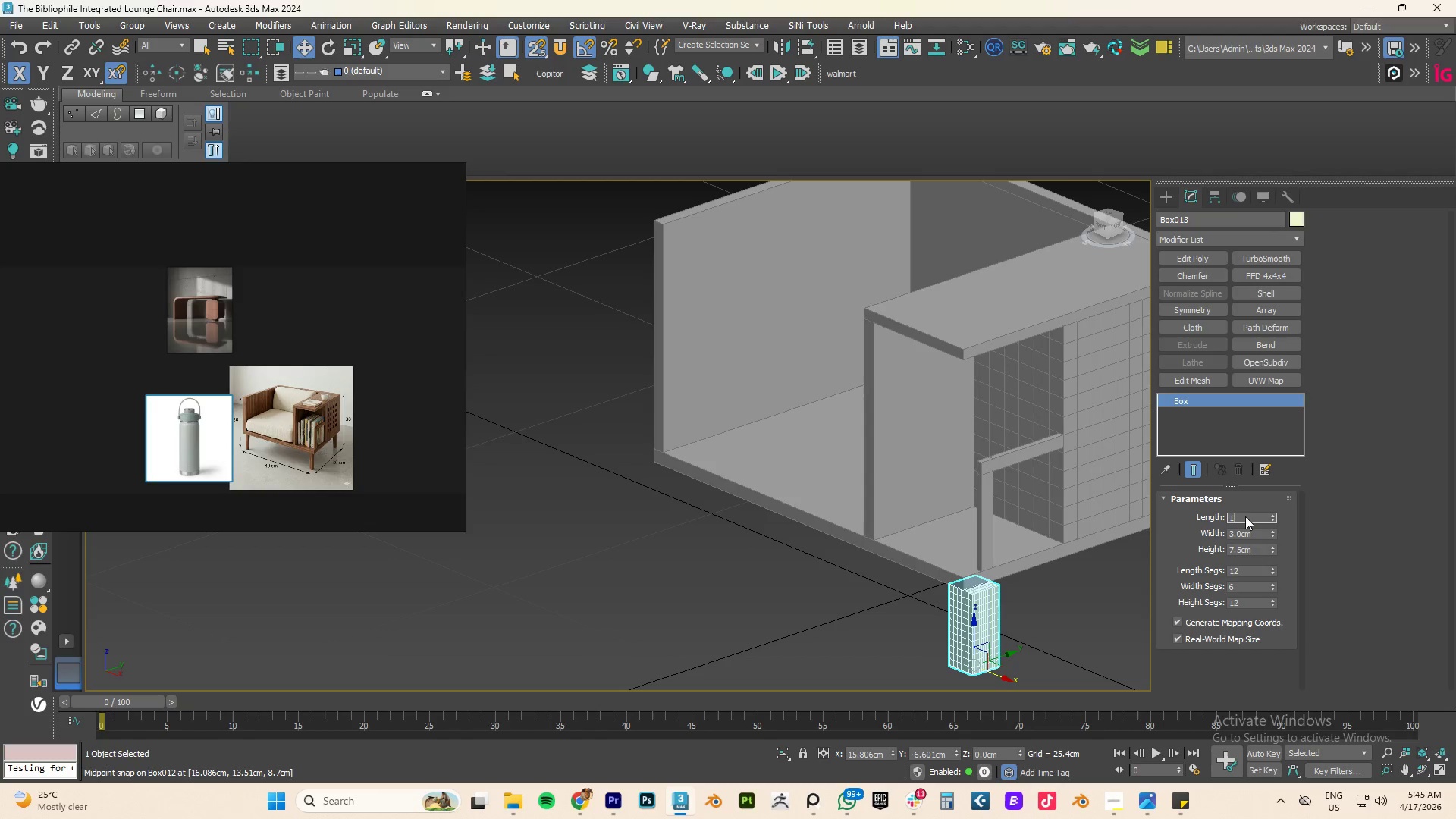 
key(NumpadDecimal)
 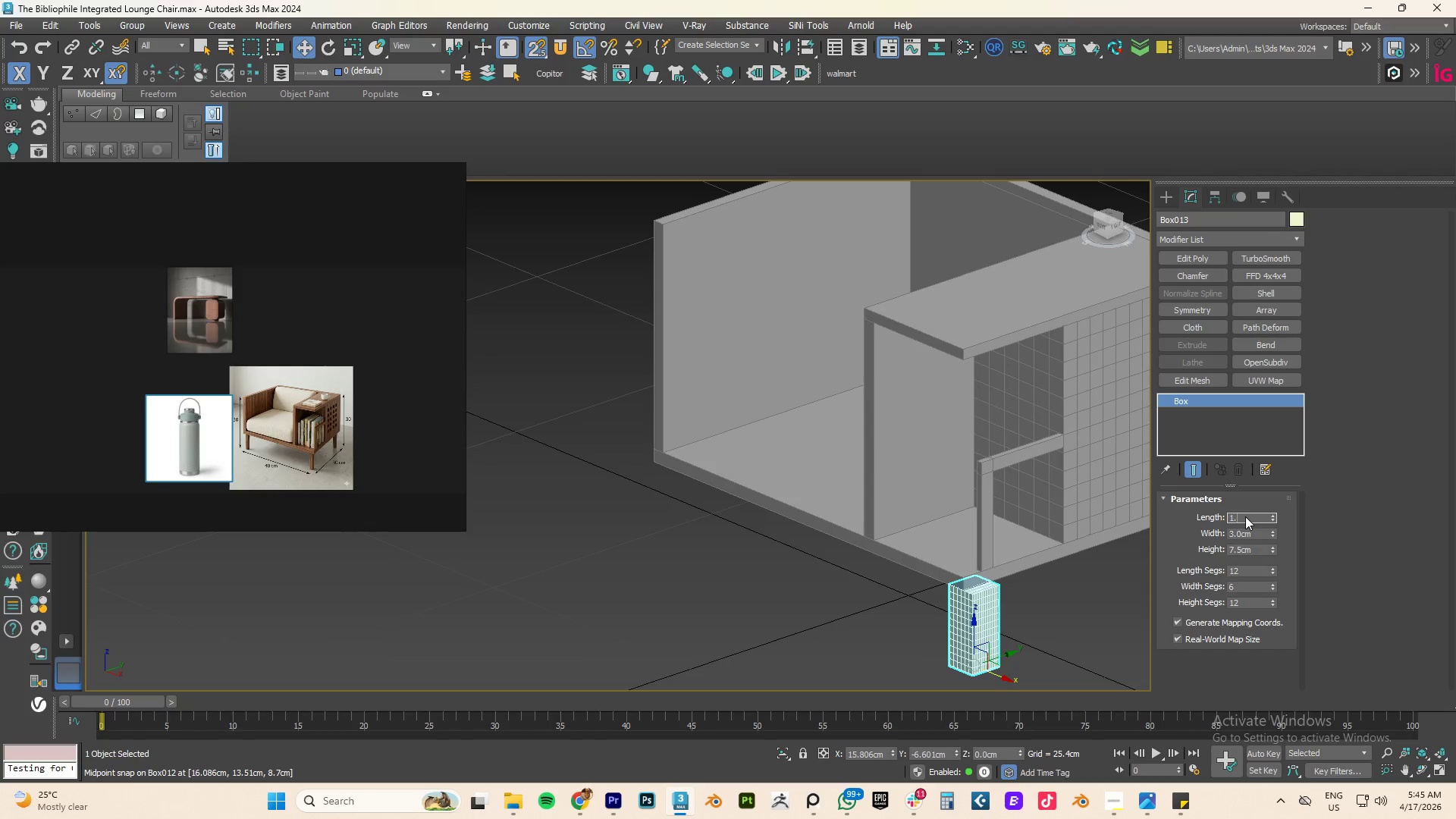 
key(Numpad5)
 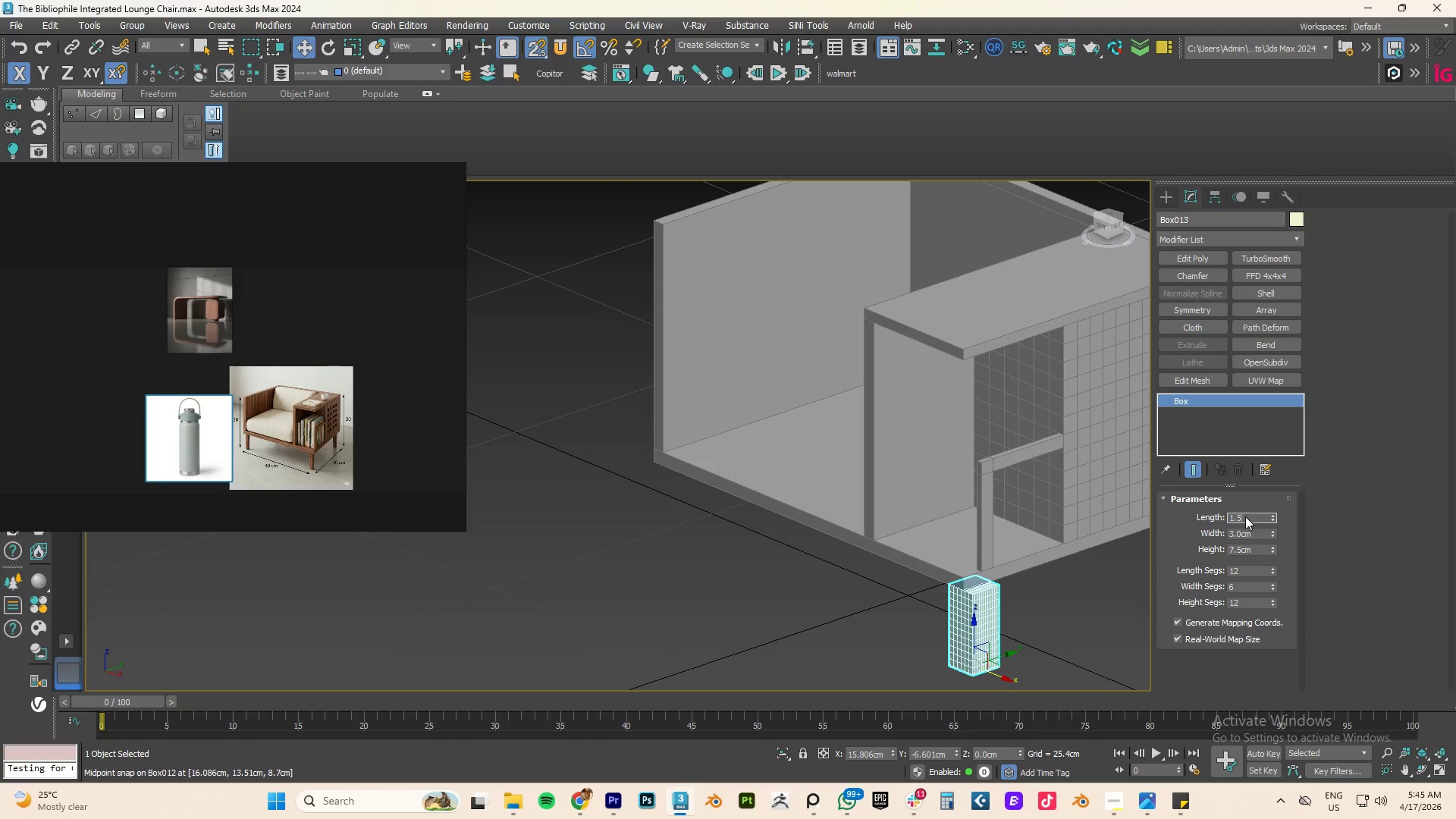 
key(NumpadEnter)
 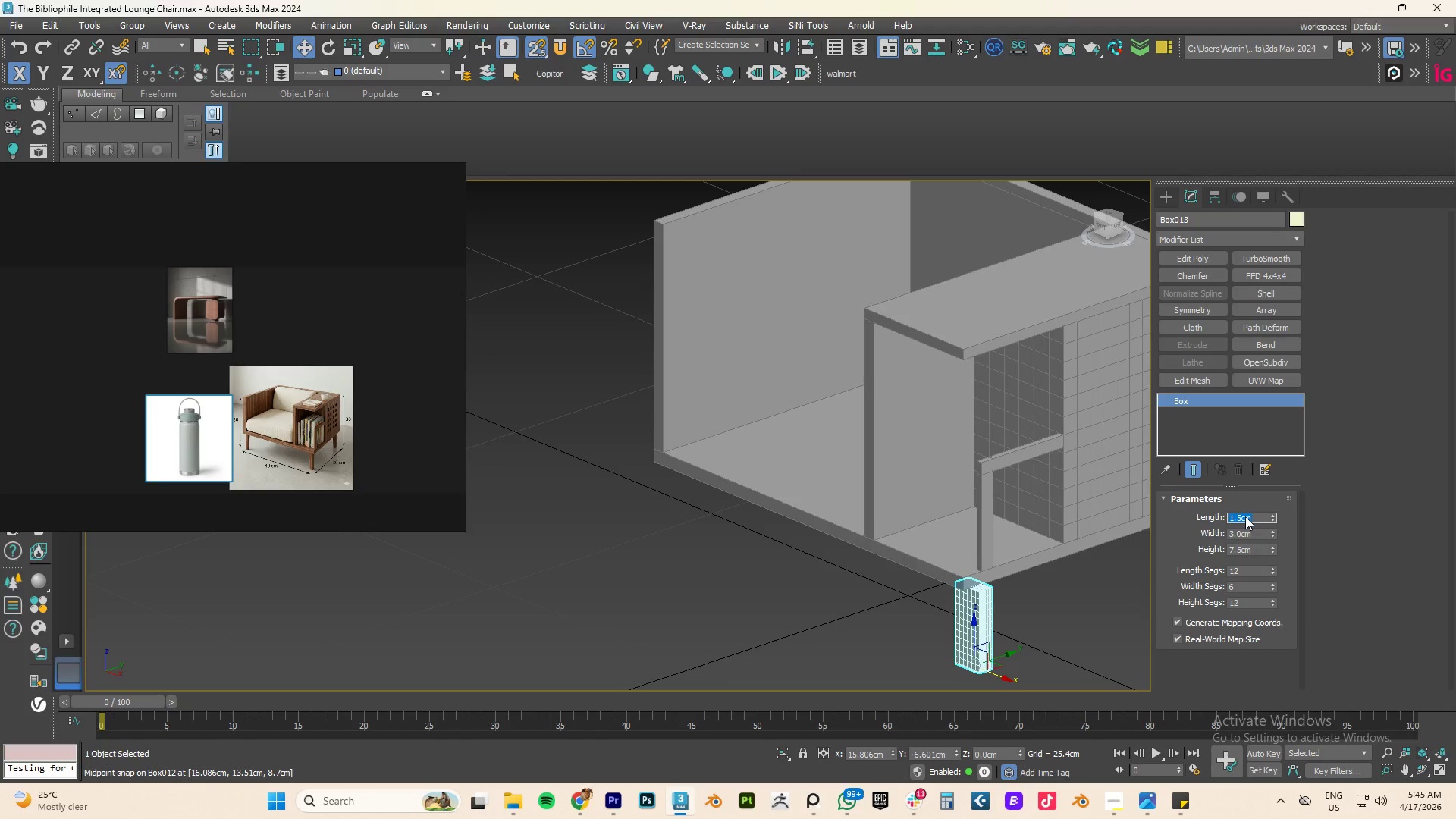 
key(Tab)
 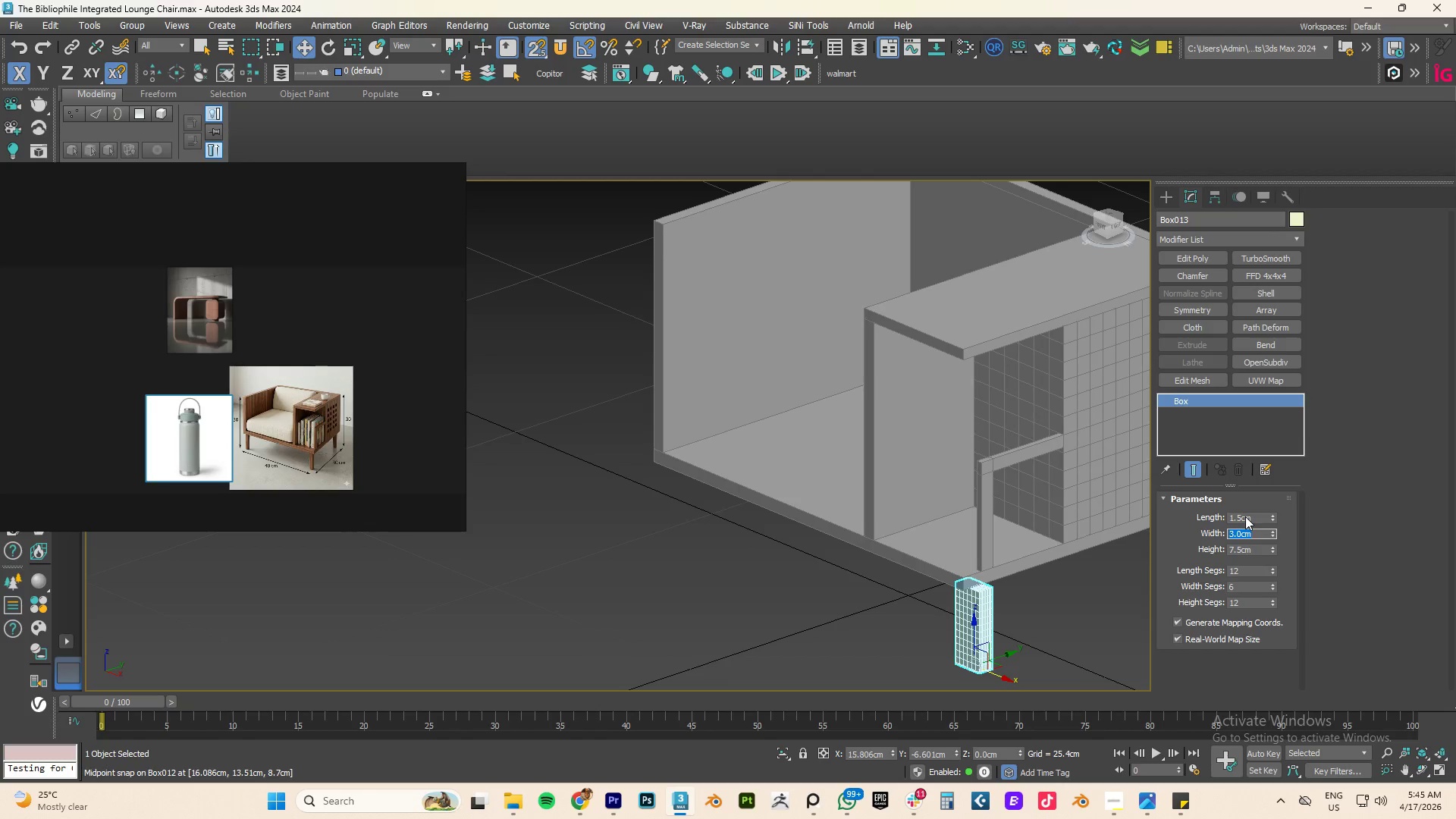 
key(Numpad1)
 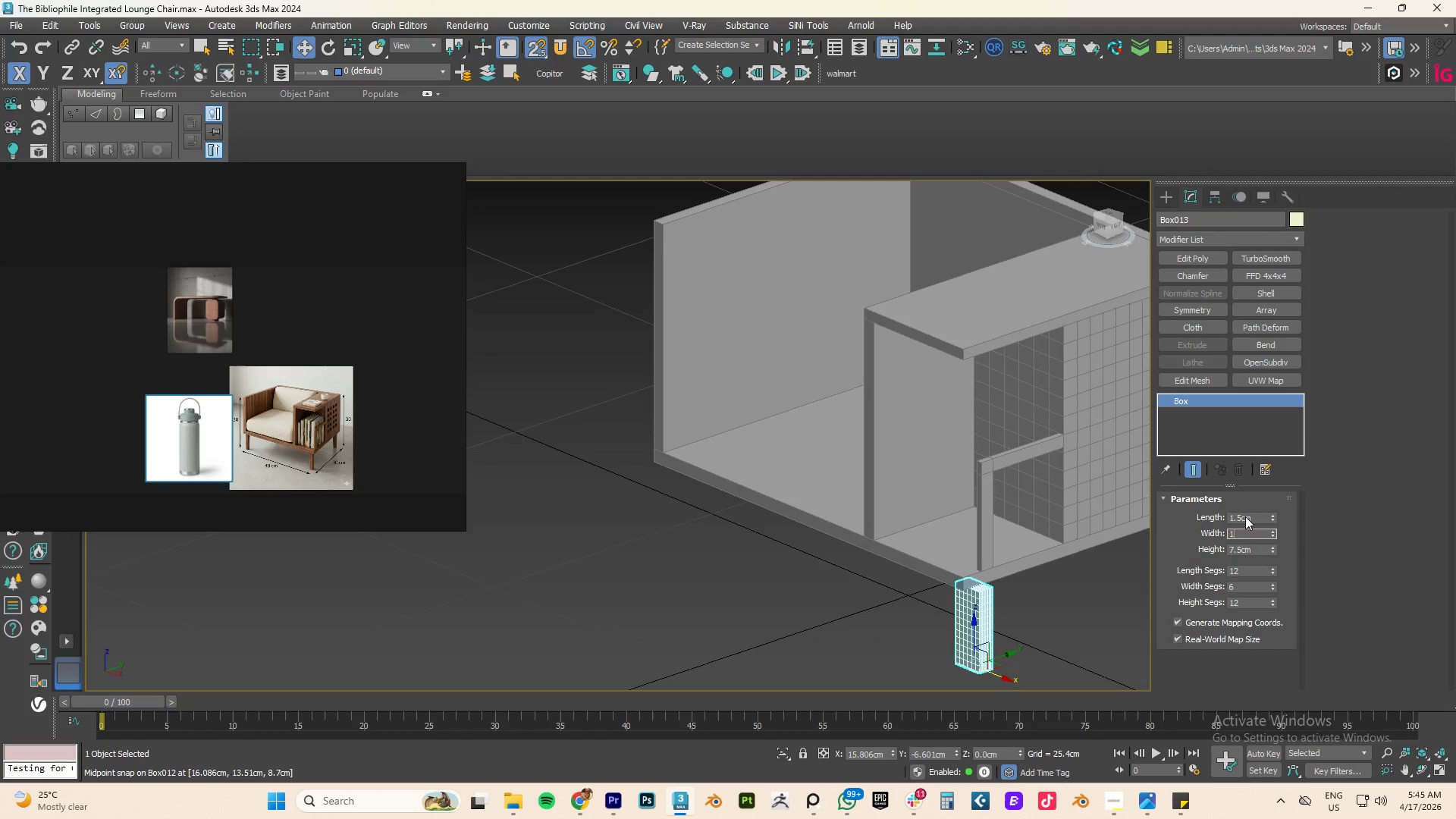 
key(NumpadDecimal)
 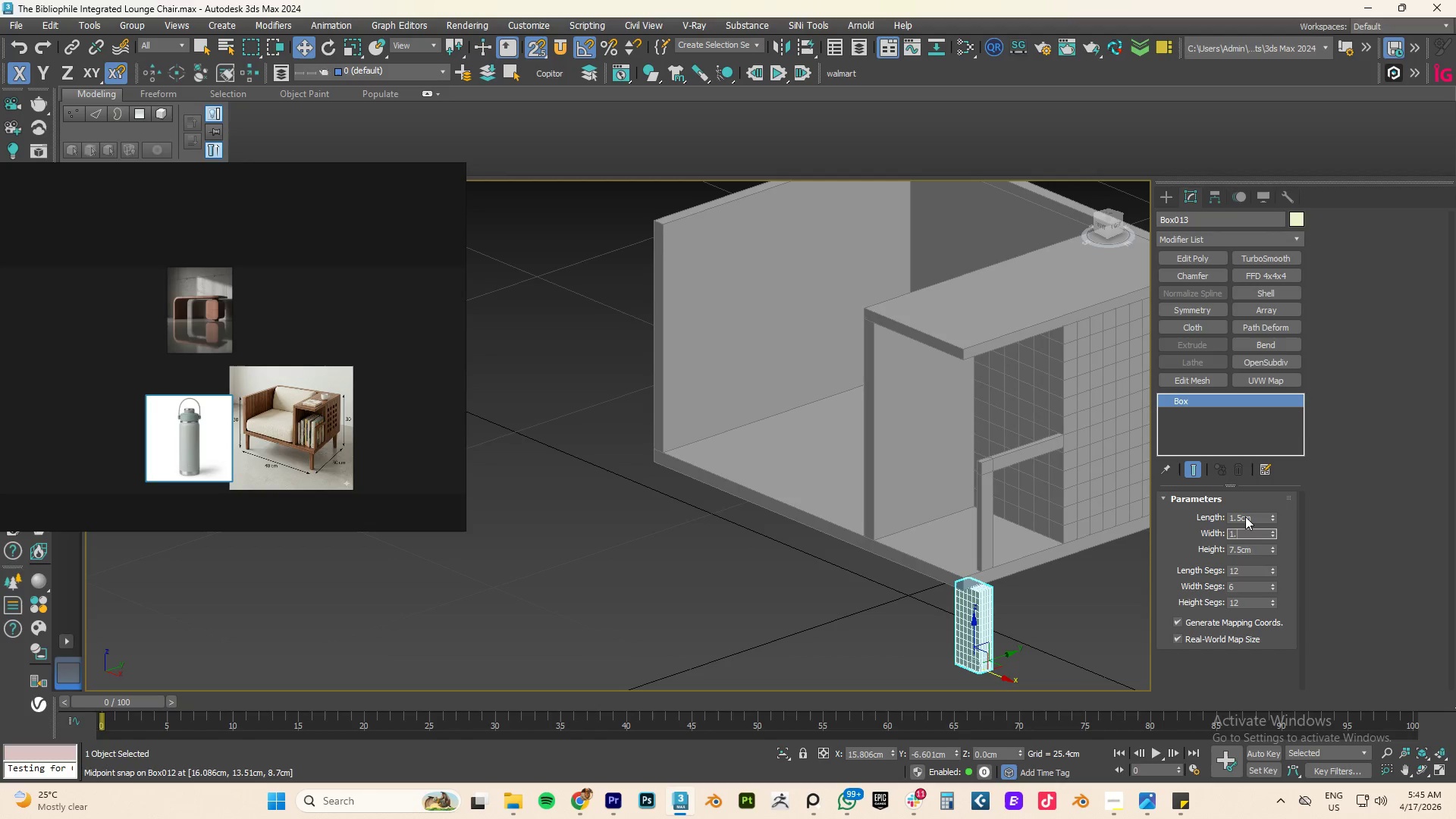 
key(Numpad5)
 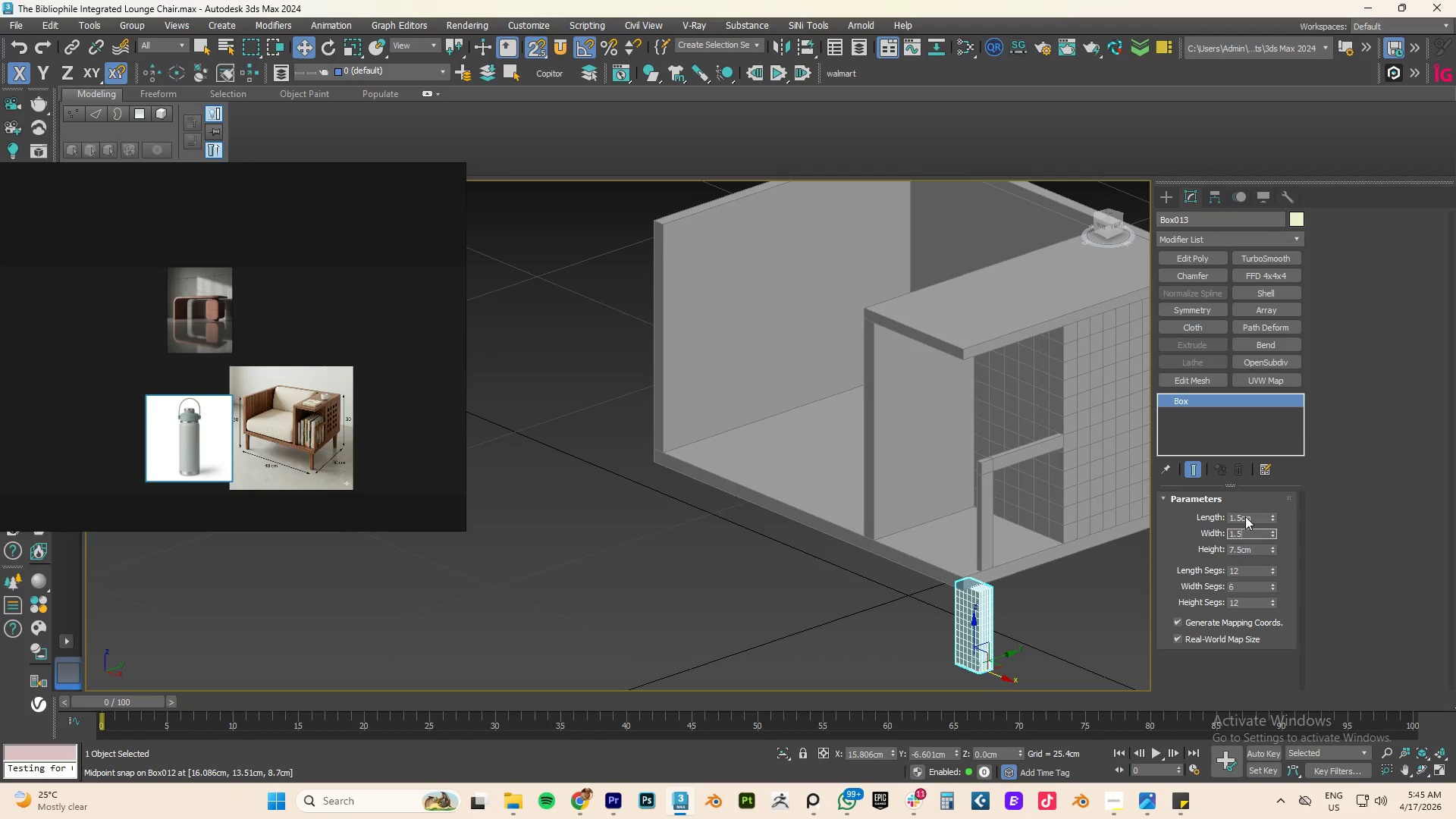 
key(NumpadEnter)
 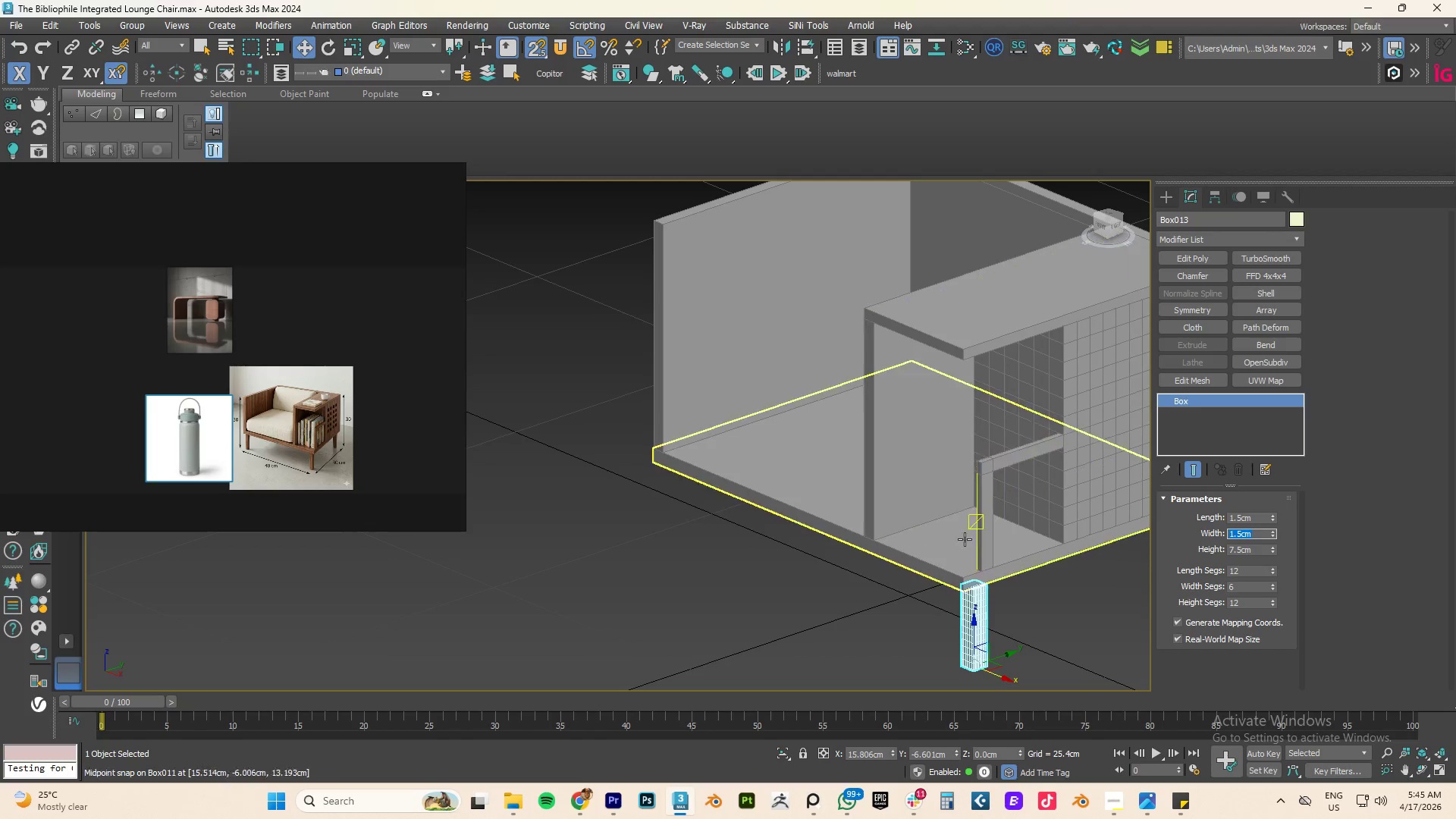 
scroll: coordinate [968, 606], scroll_direction: up, amount: 3.0
 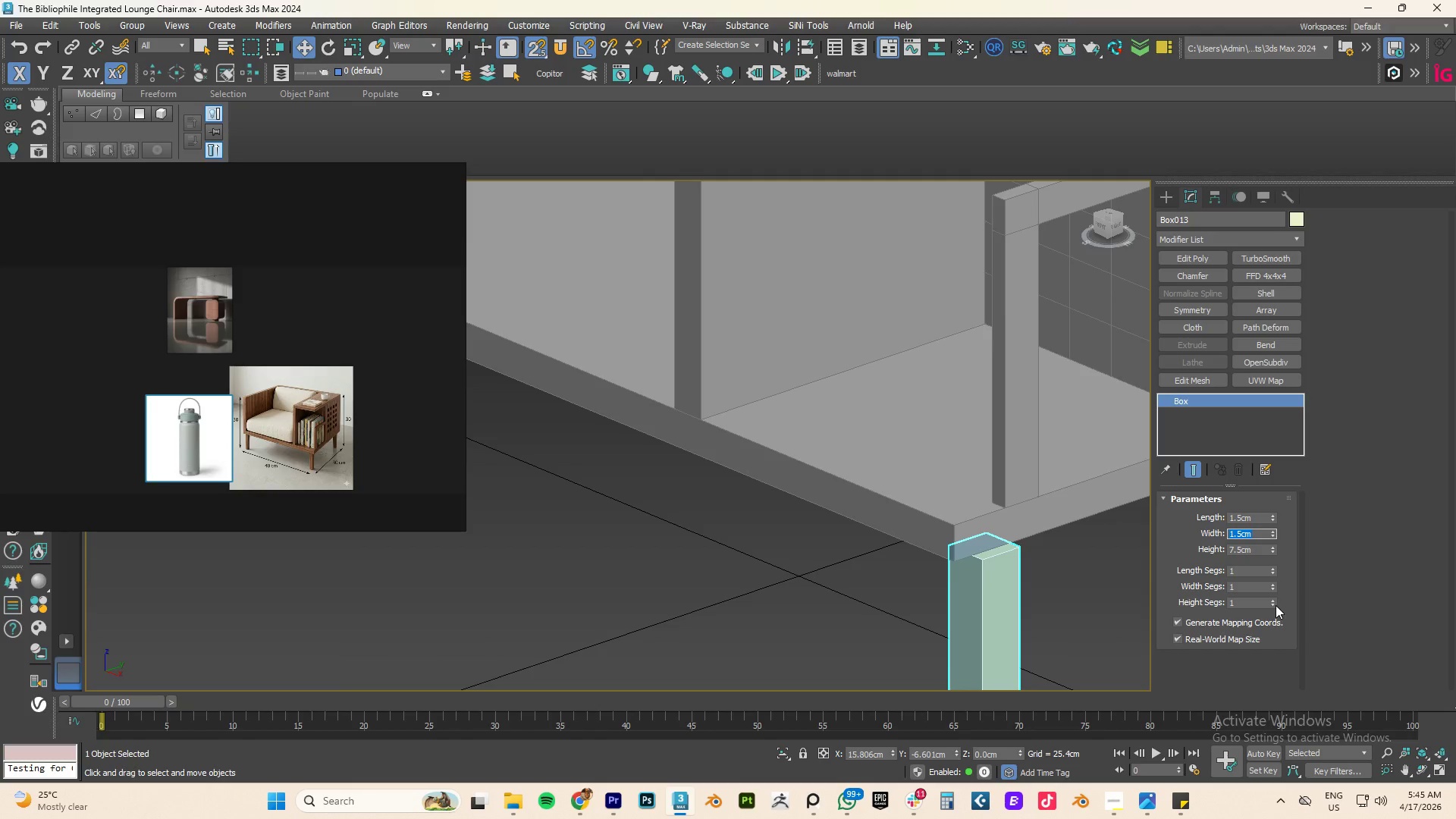 
scroll: coordinate [743, 545], scroll_direction: down, amount: 3.0
 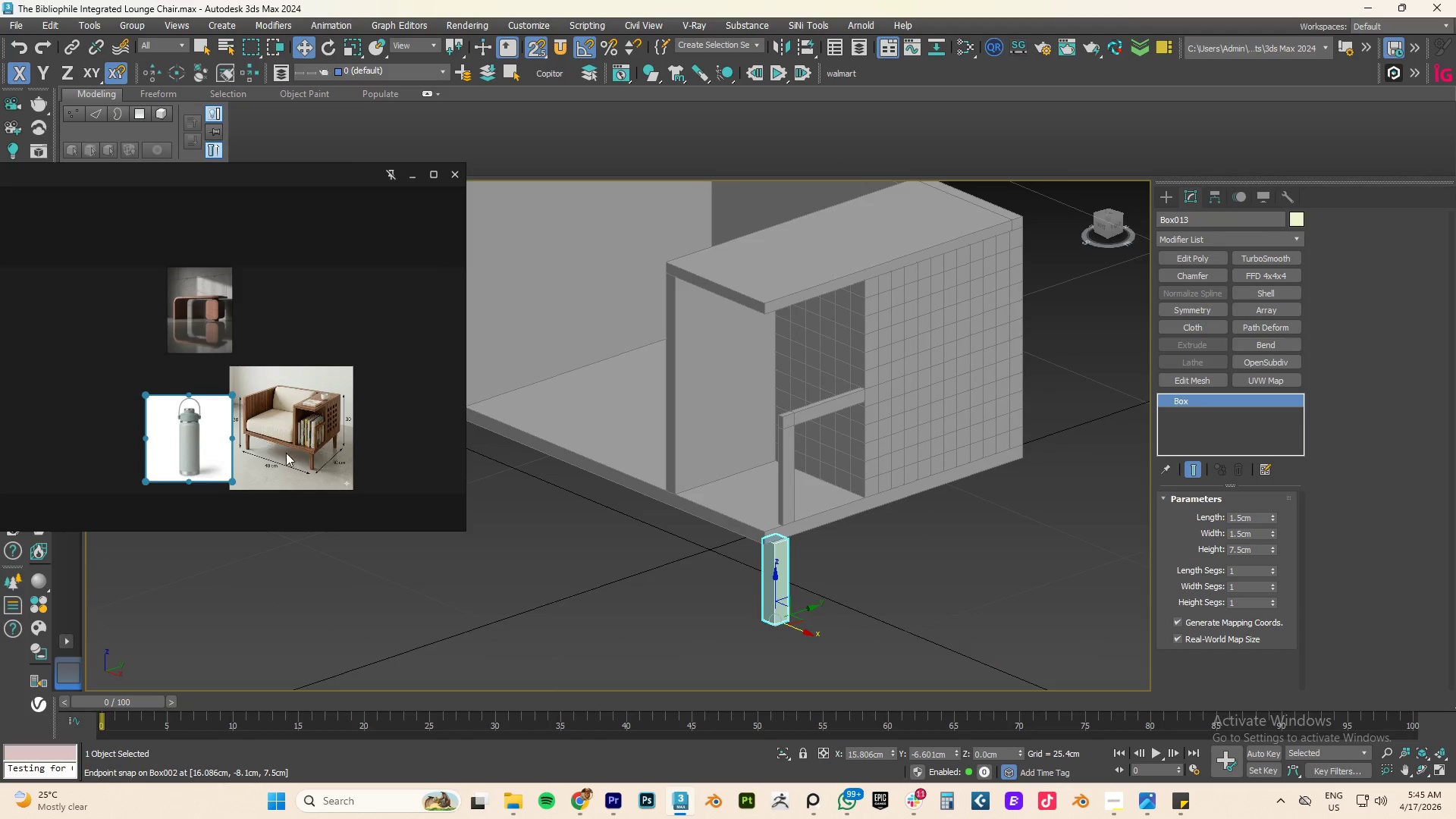 
scroll: coordinate [293, 464], scroll_direction: up, amount: 9.0
 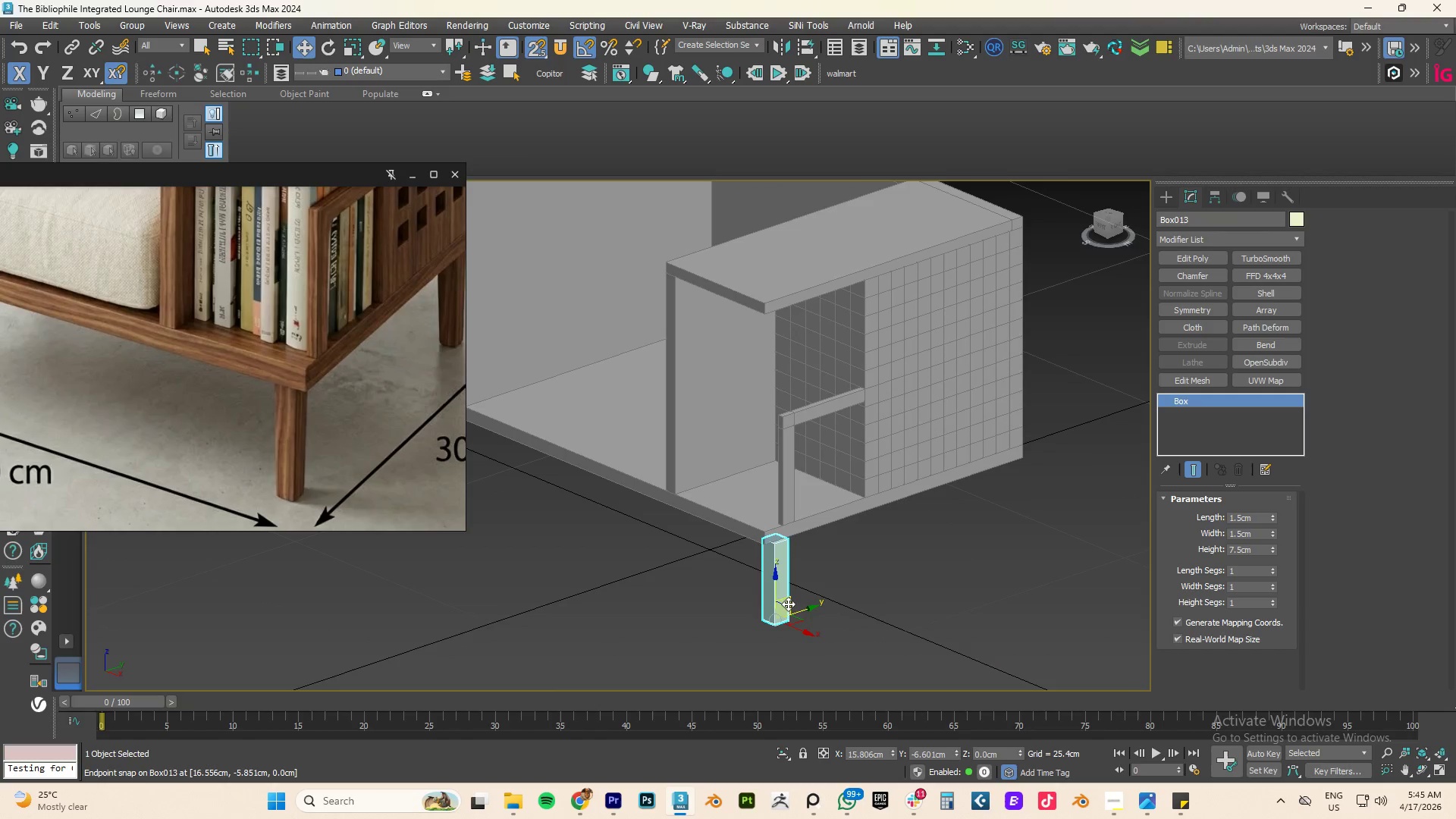 
type(tz)
 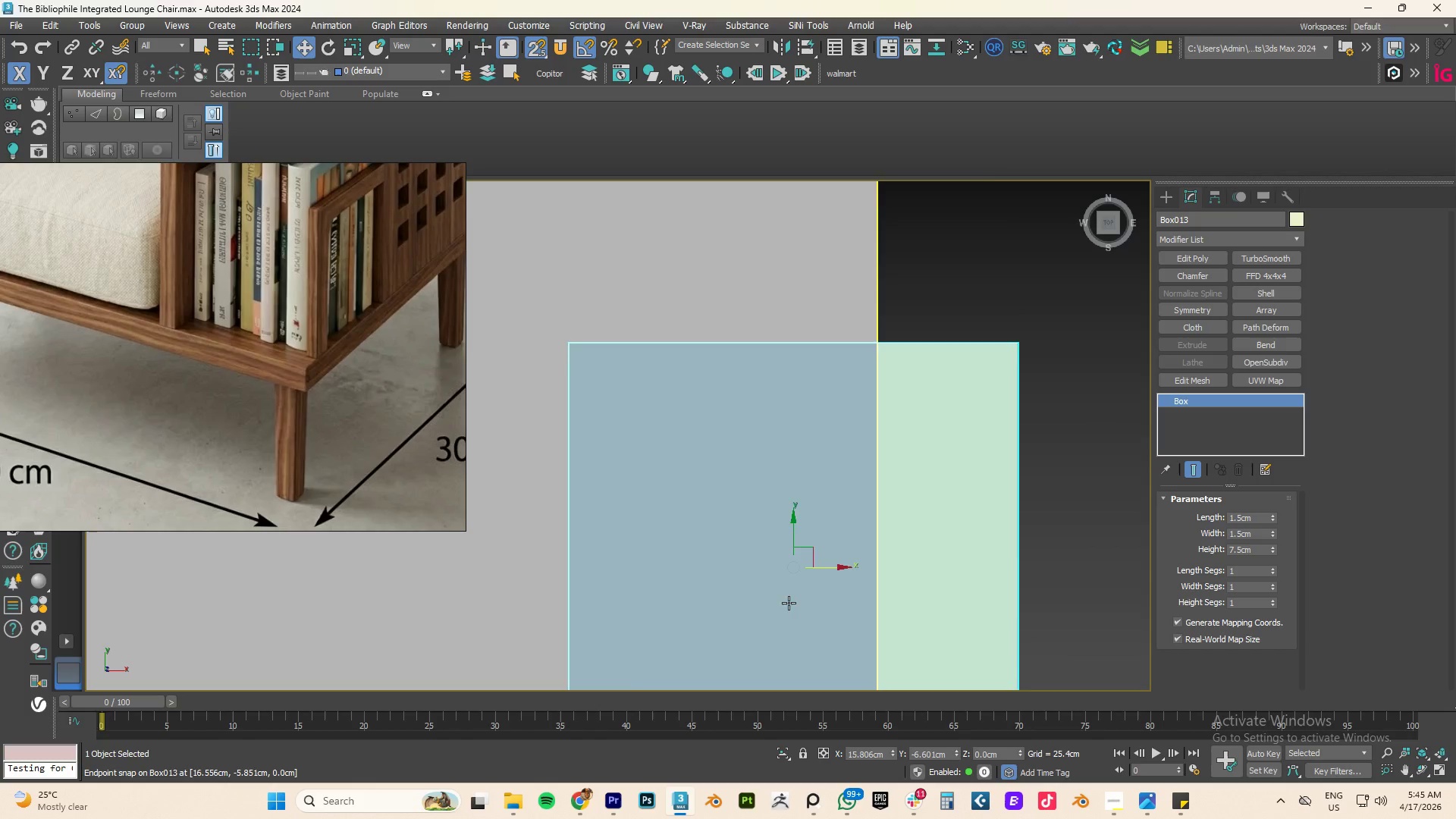 
scroll: coordinate [805, 587], scroll_direction: down, amount: 11.0
 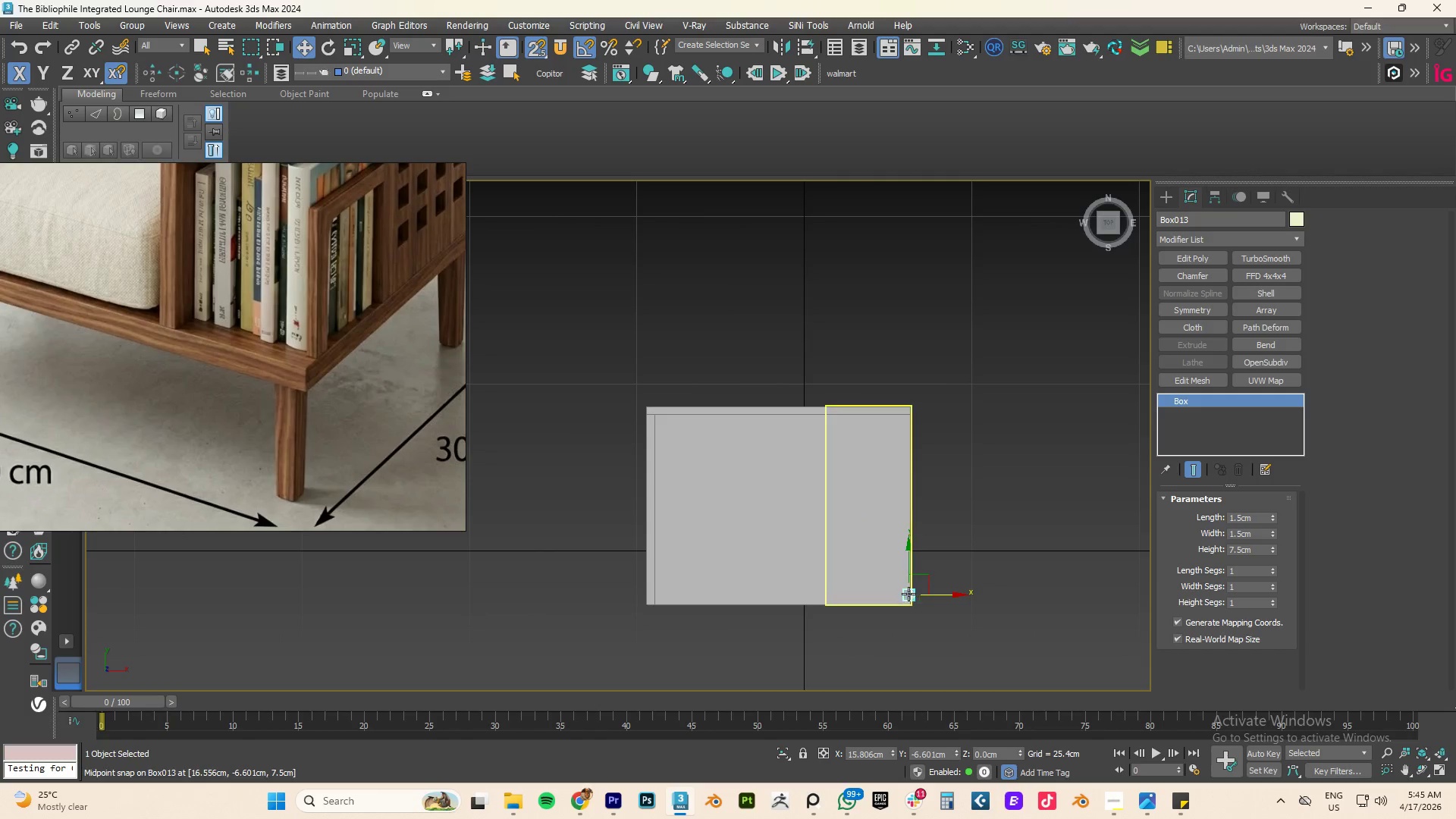 
key(F3)
 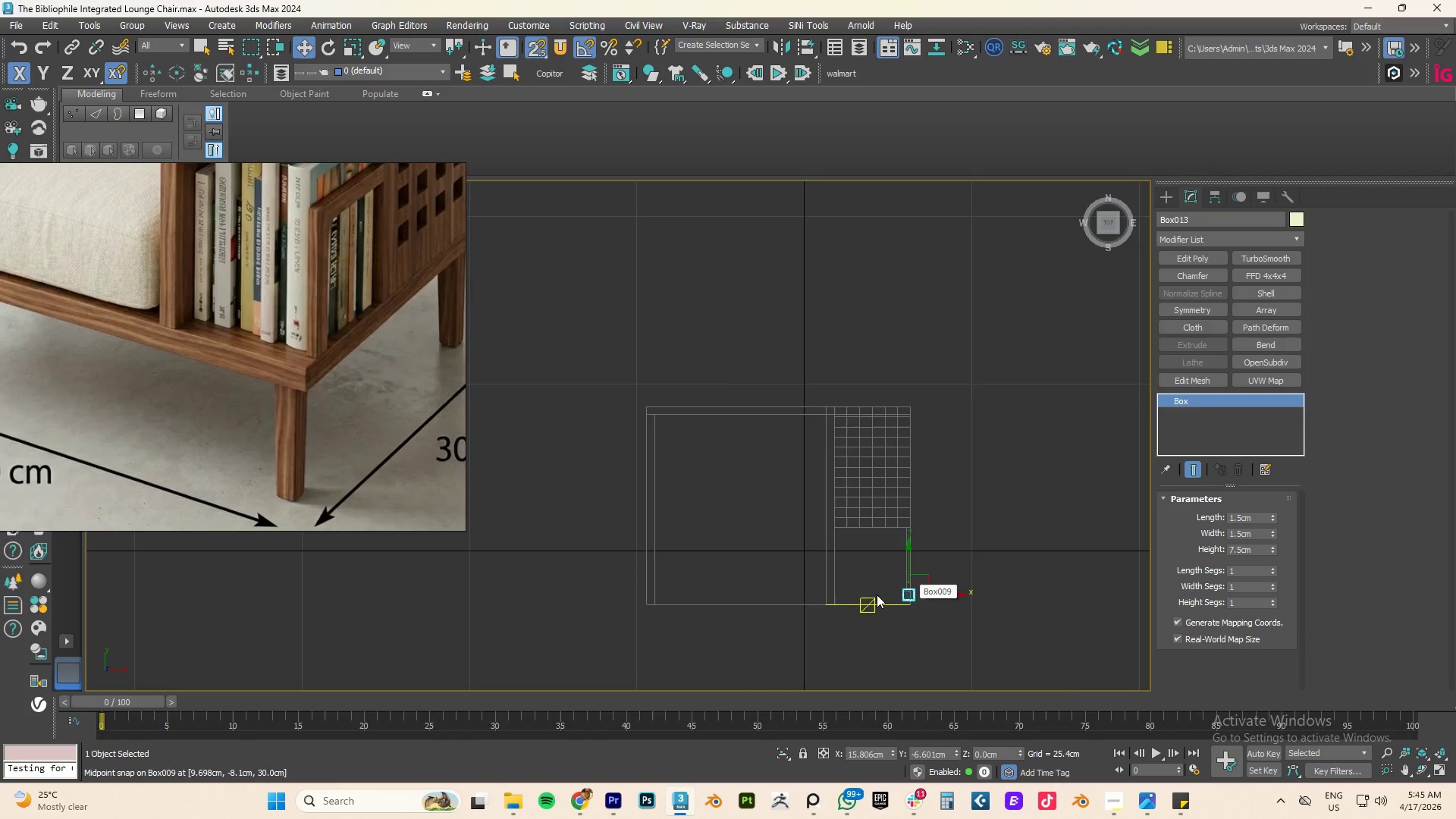 
scroll: coordinate [877, 595], scroll_direction: up, amount: 3.0
 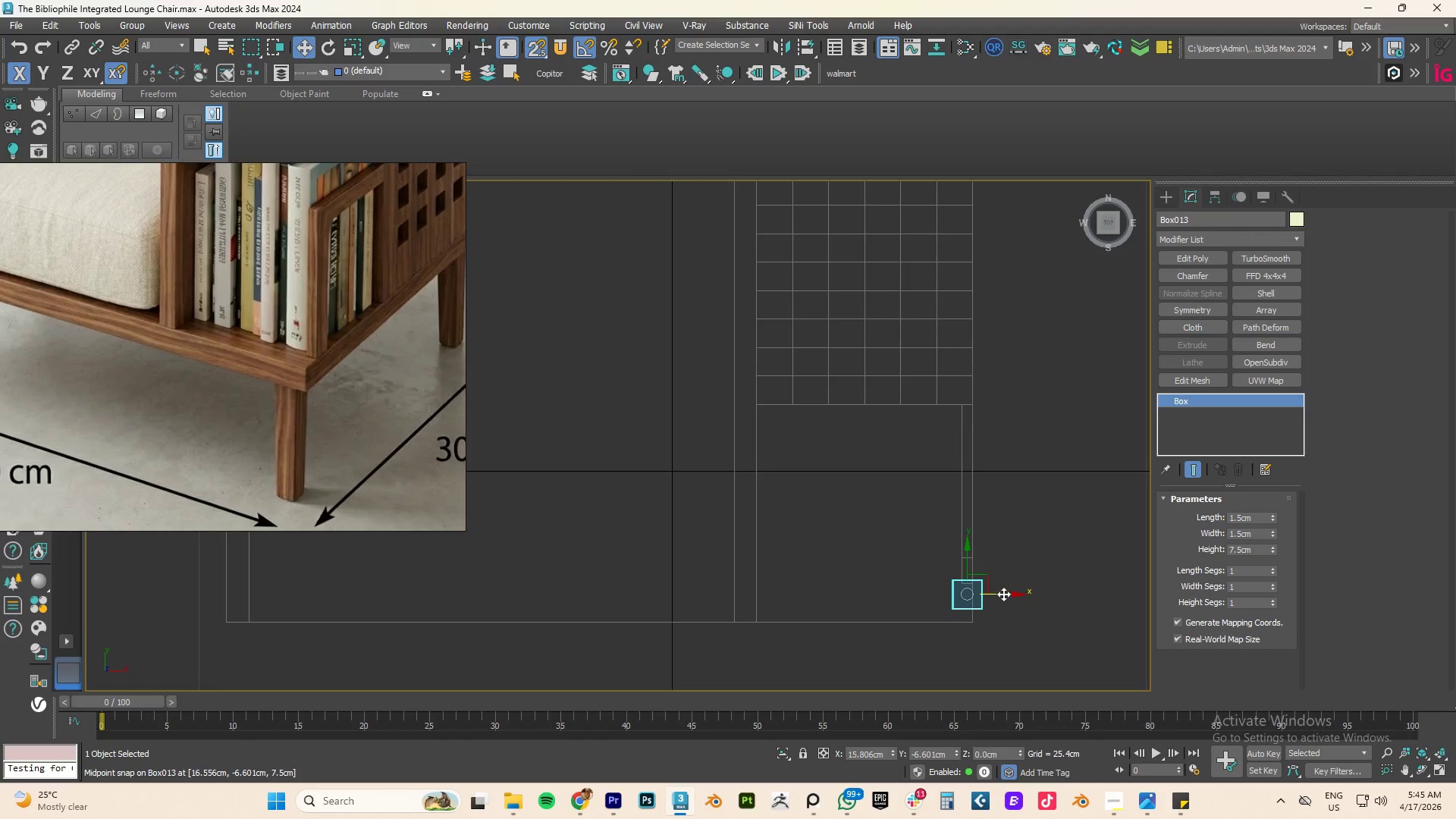 
left_click_drag(start_coordinate=[988, 594], to_coordinate=[941, 403])
 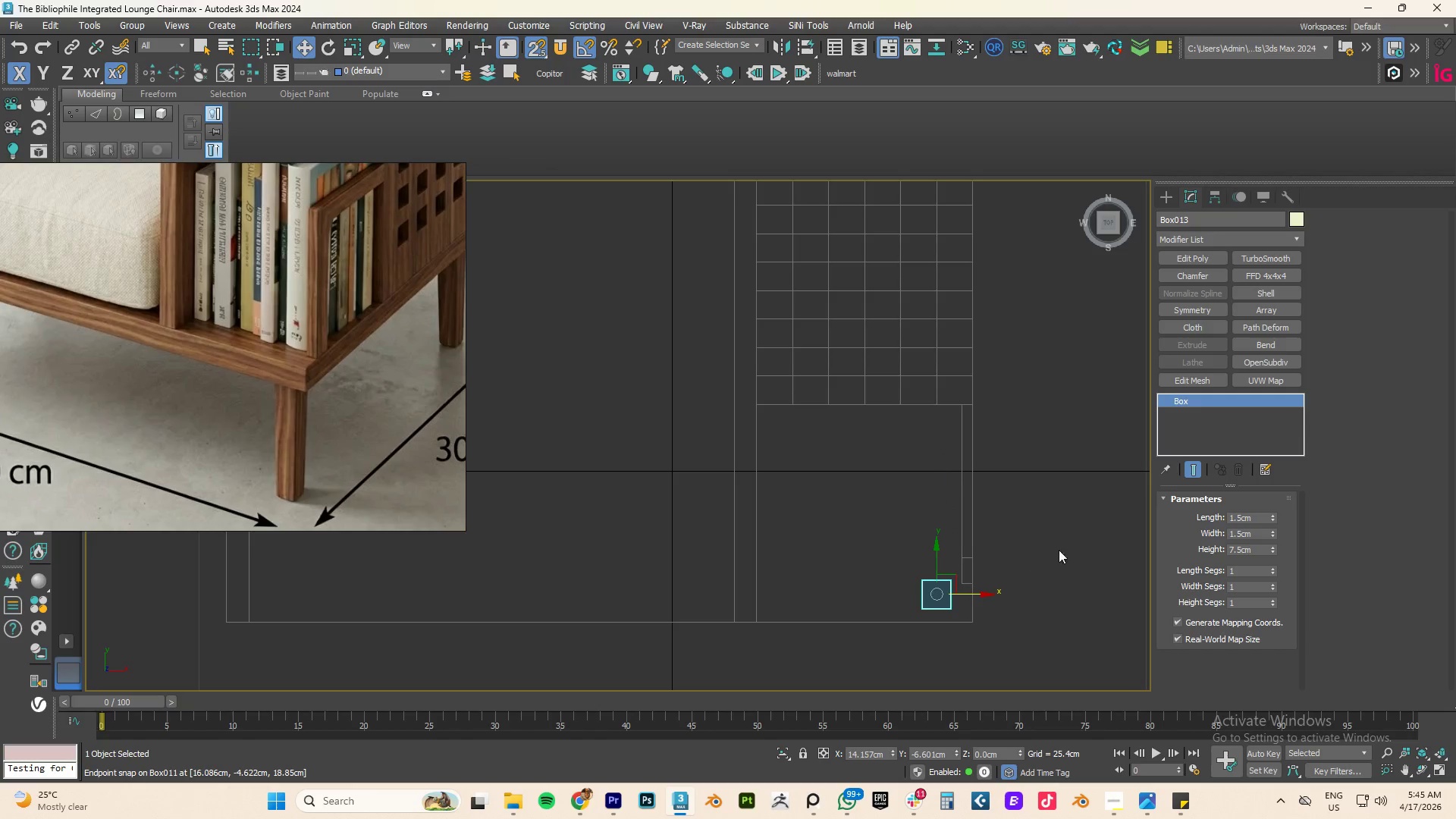 
key(S)
 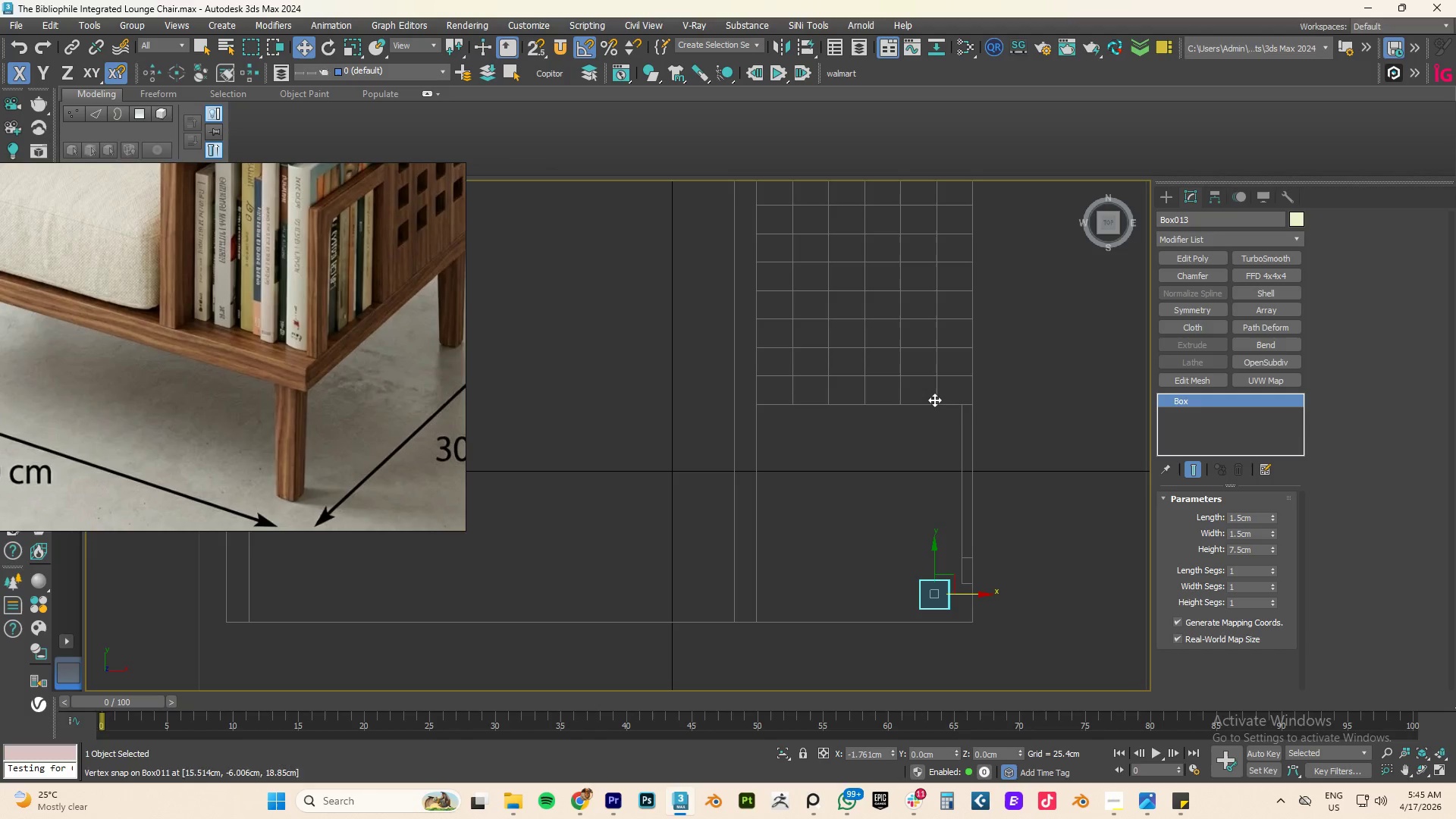 
key(S)
 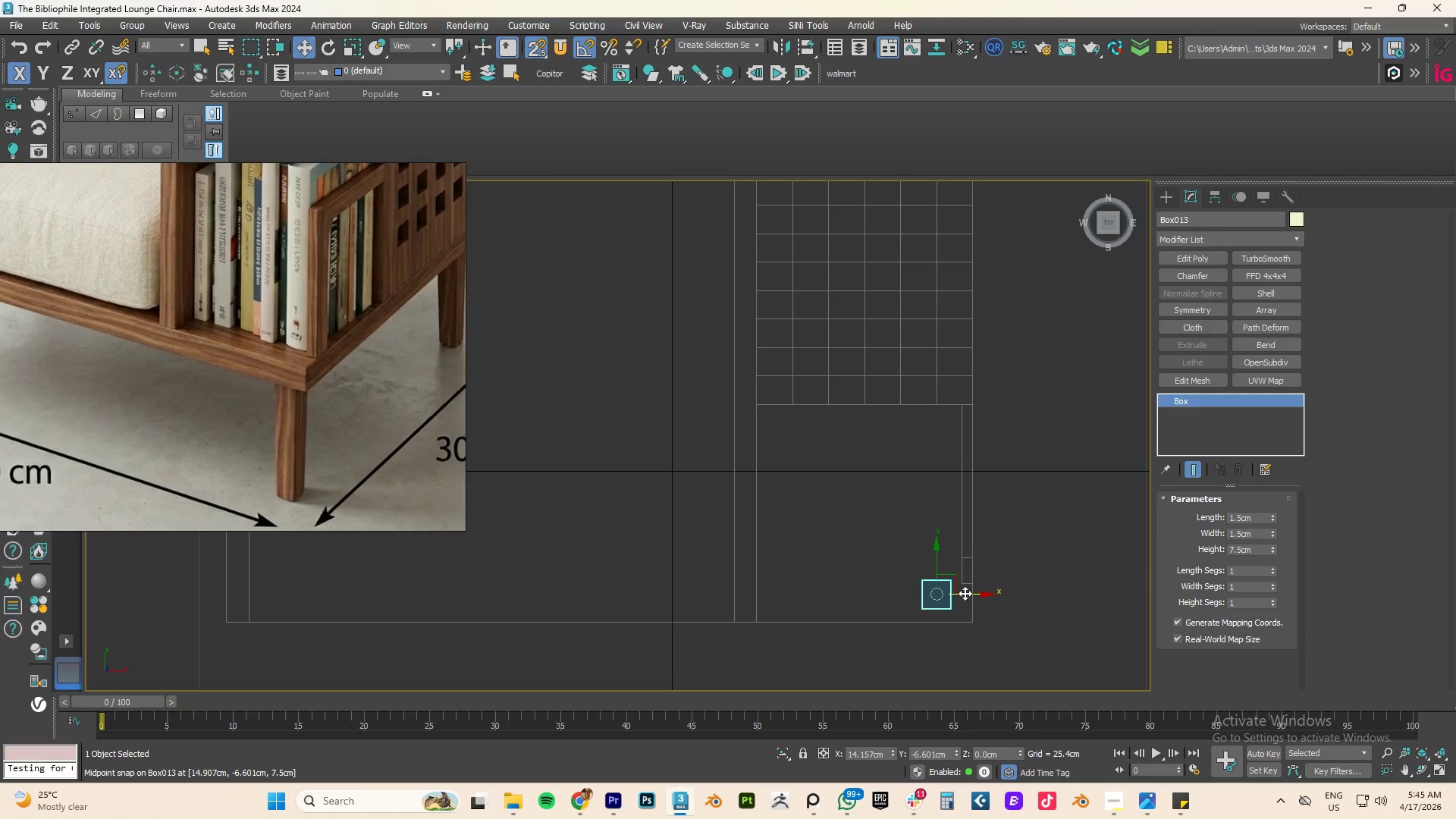 
wait(8.27)
 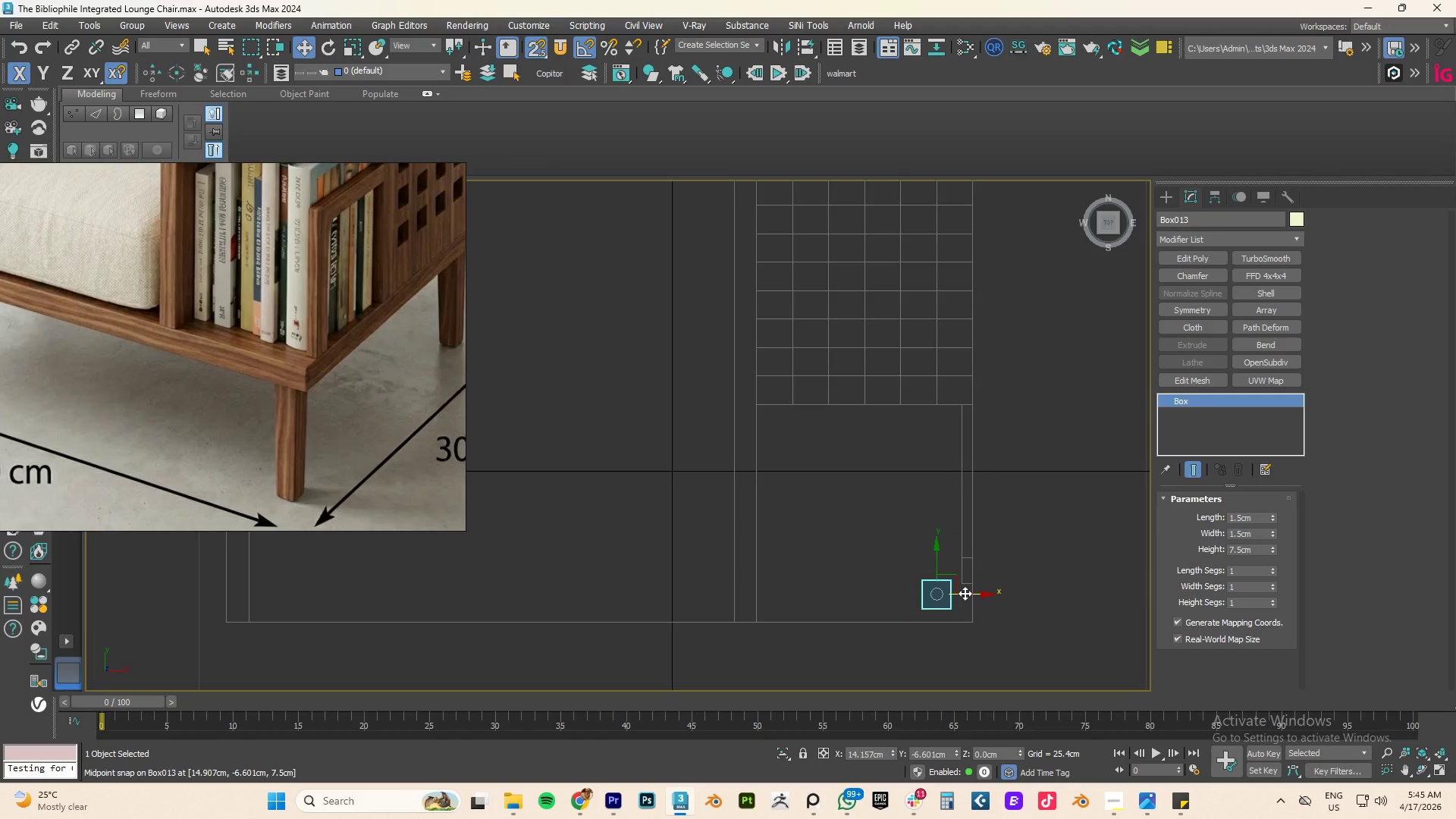 
left_click_drag(start_coordinate=[967, 593], to_coordinate=[918, 406])
 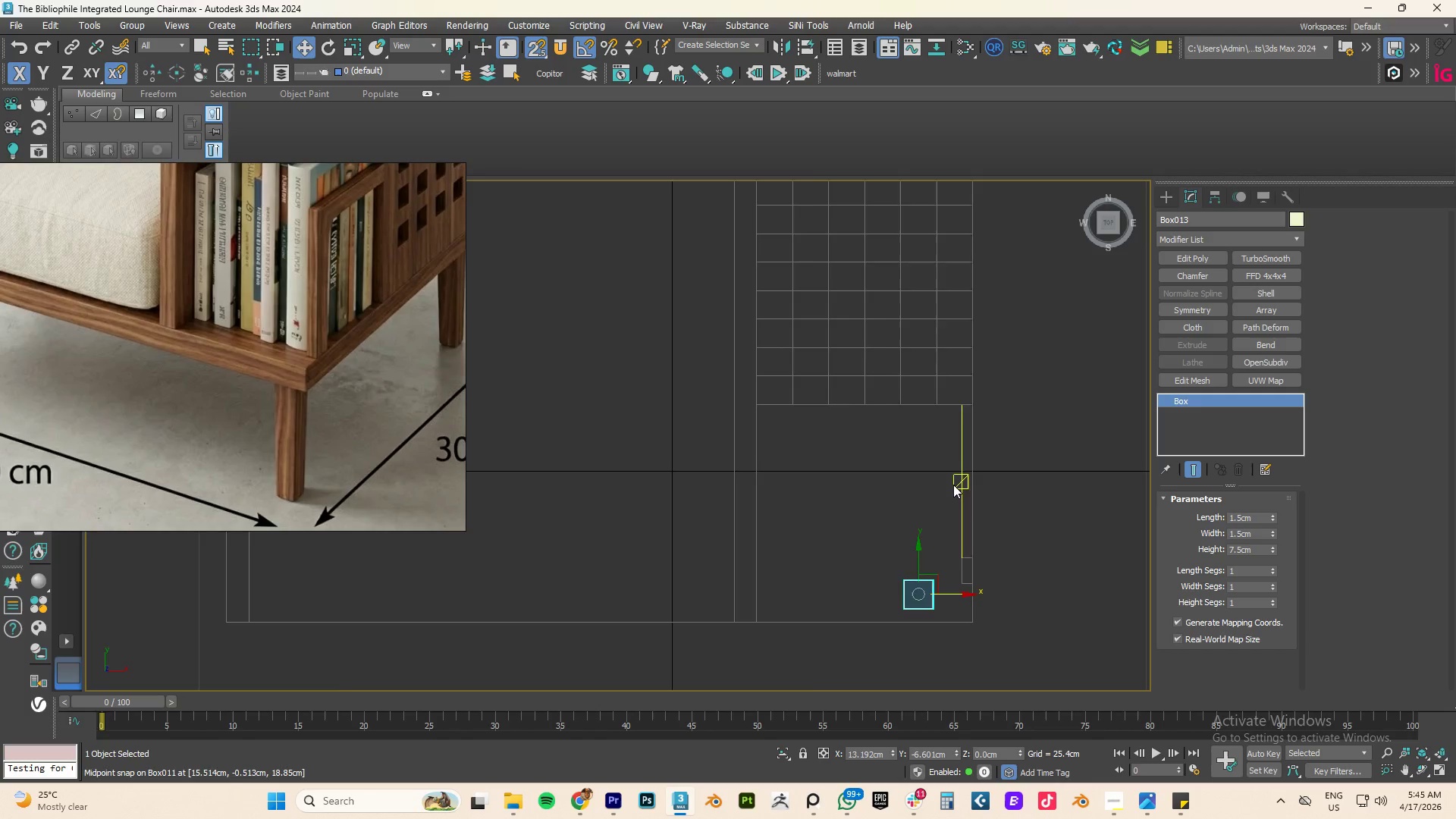 
scroll: coordinate [953, 487], scroll_direction: down, amount: 3.0
 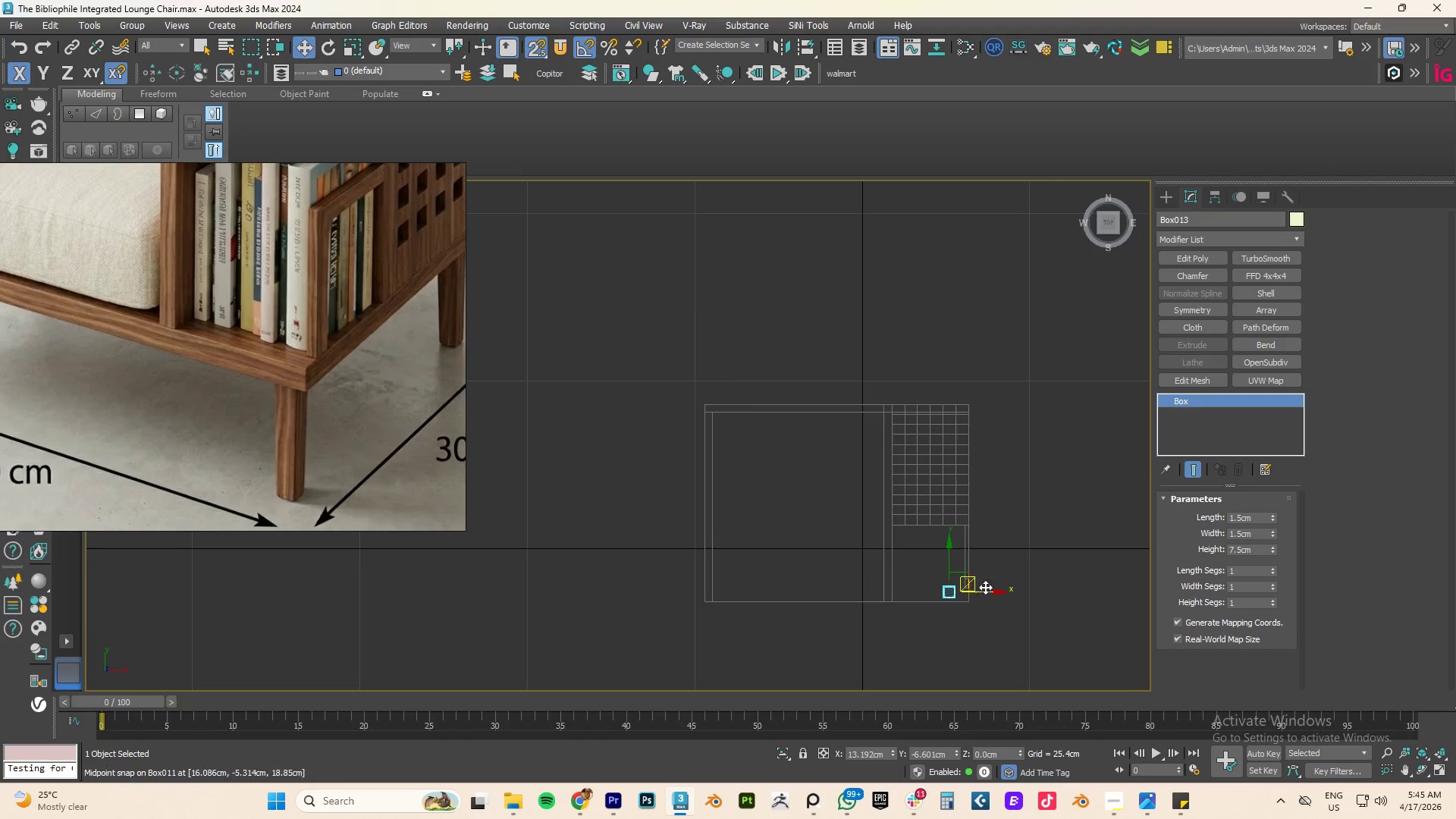 
hold_key(key=ShiftLeft, duration=2.75)
left_click_drag(start_coordinate=[988, 592], to_coordinate=[720, 592])
 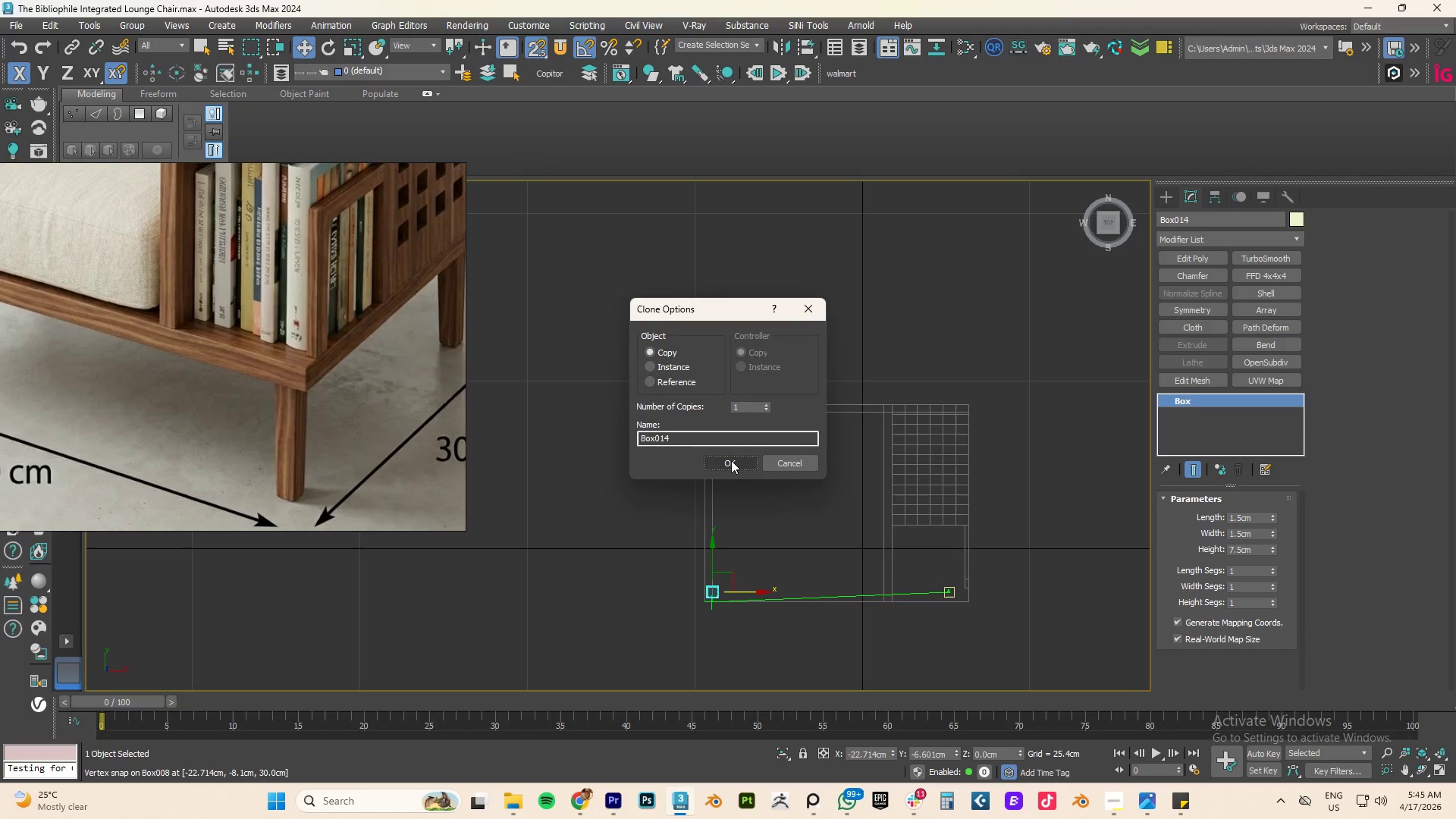 
left_click([731, 460])
 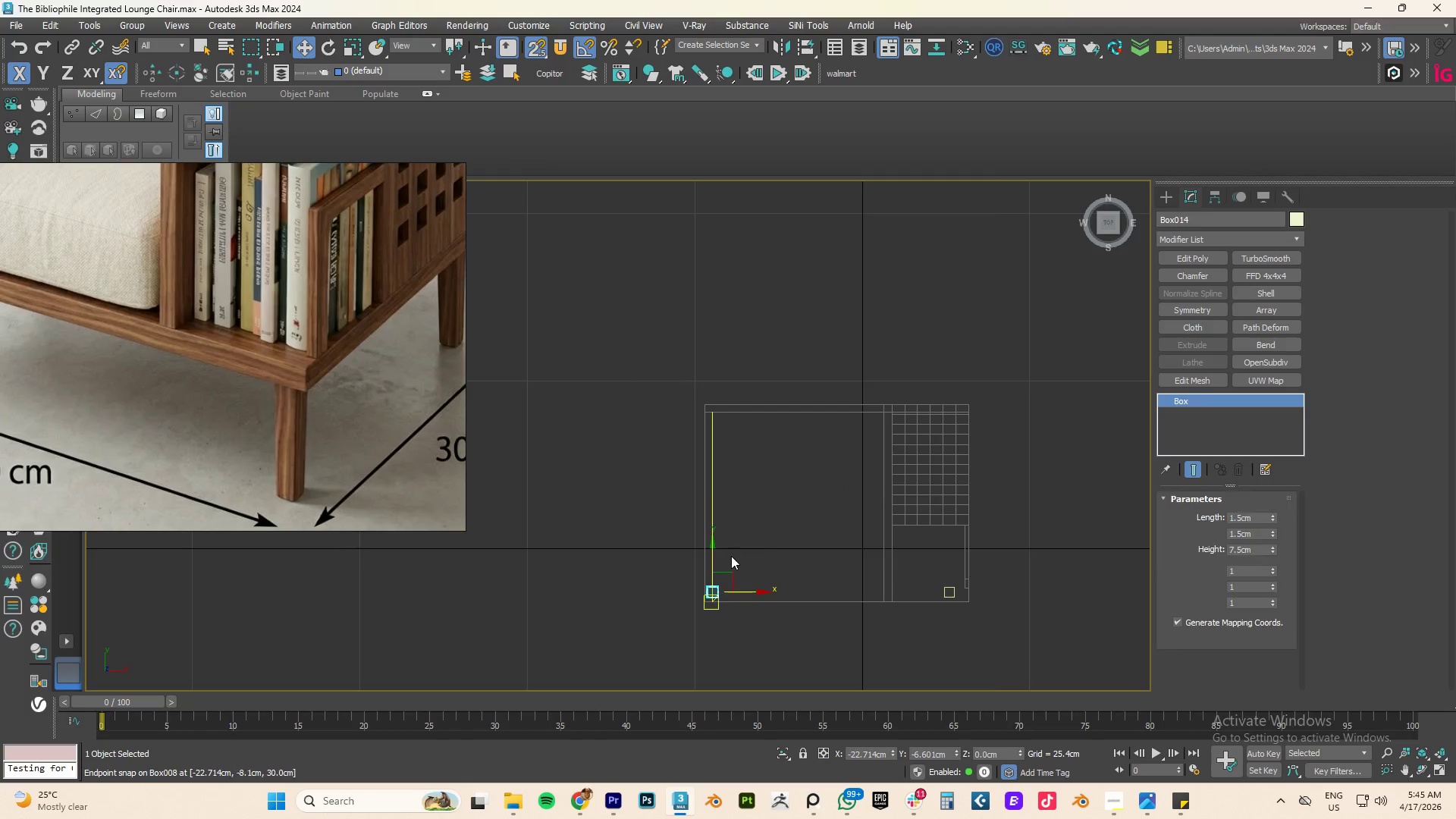 
scroll: coordinate [764, 593], scroll_direction: up, amount: 4.0
 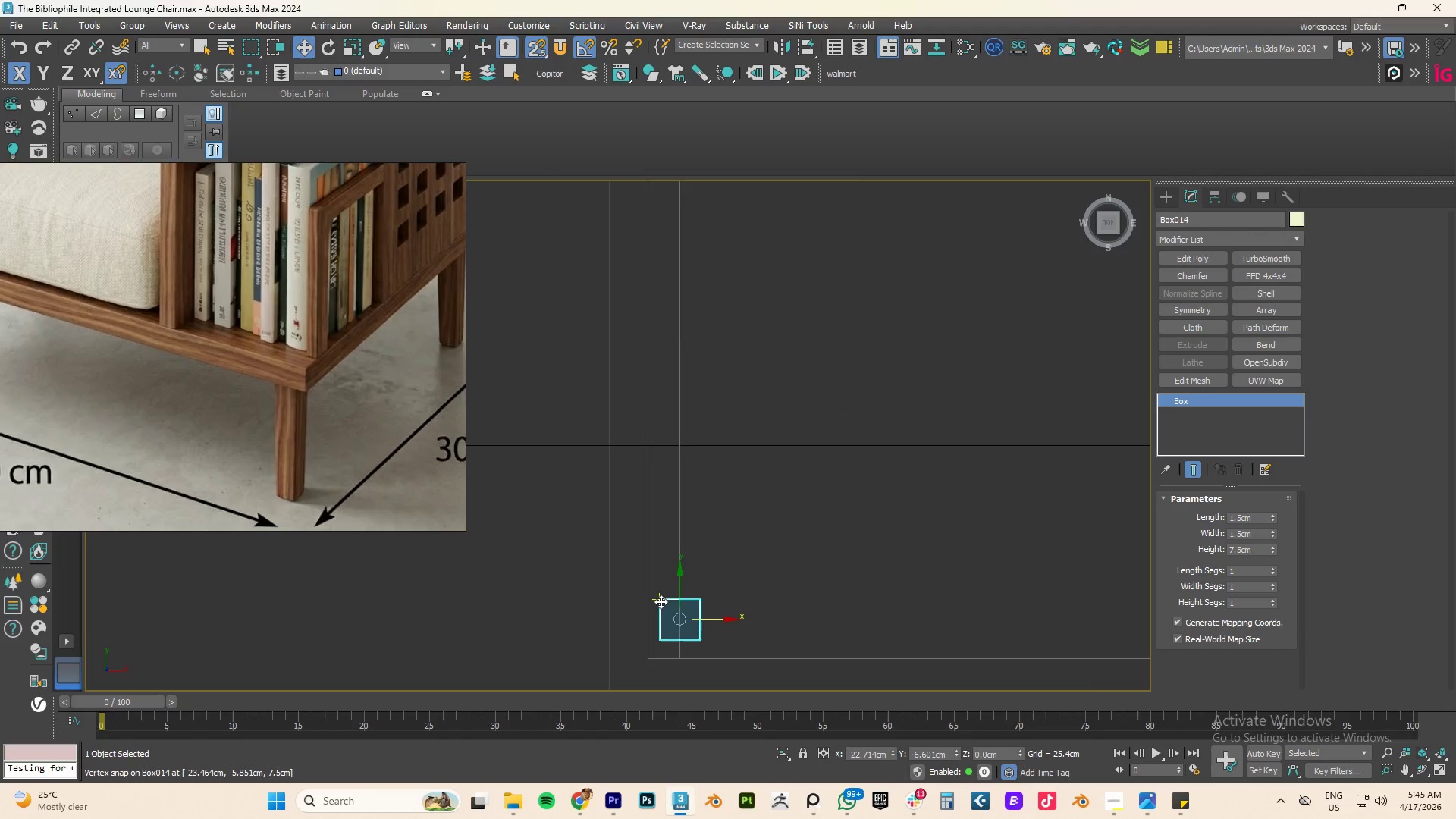 
left_click_drag(start_coordinate=[661, 601], to_coordinate=[680, 661])
 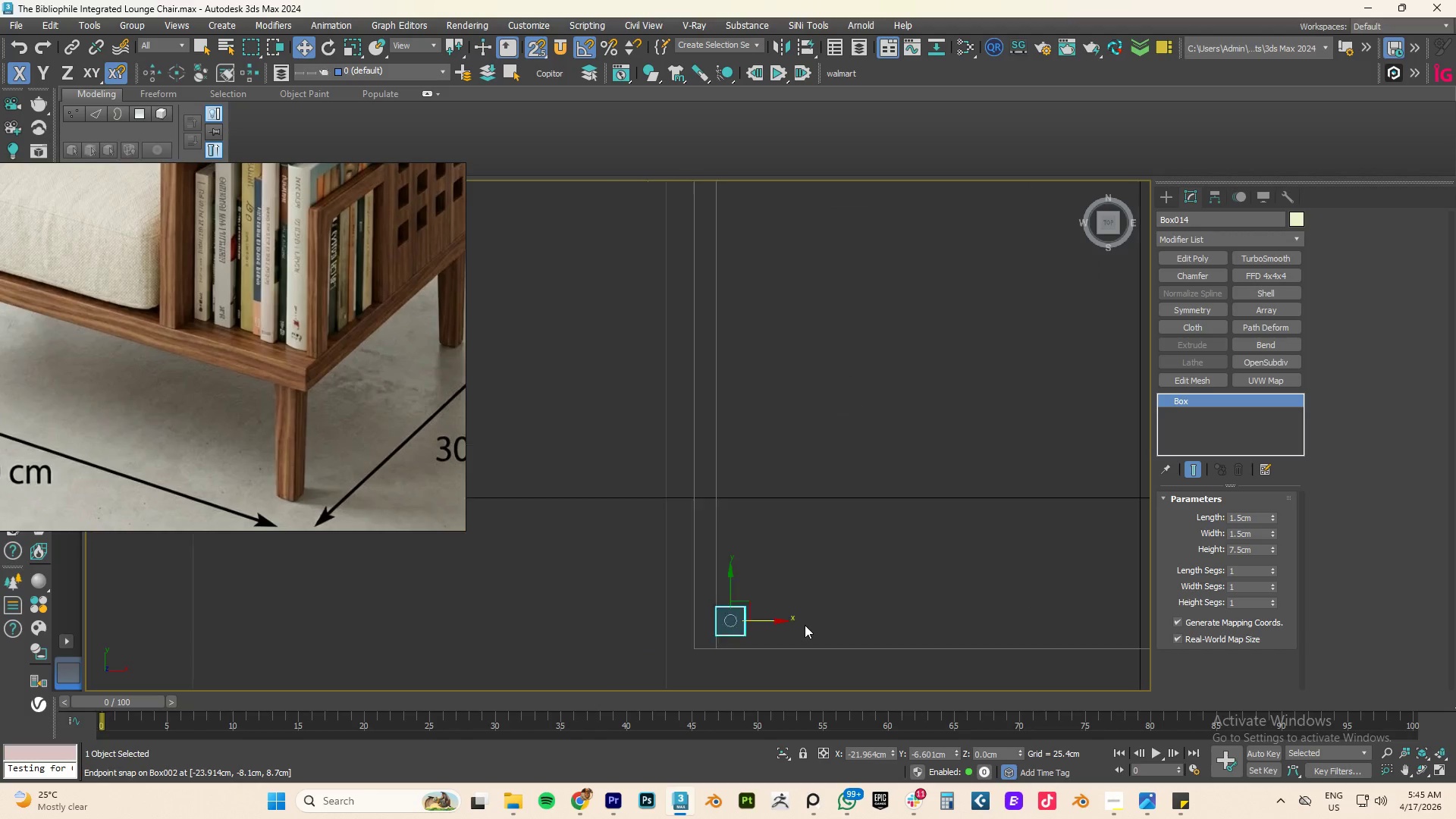 
scroll: coordinate [805, 625], scroll_direction: down, amount: 3.0
 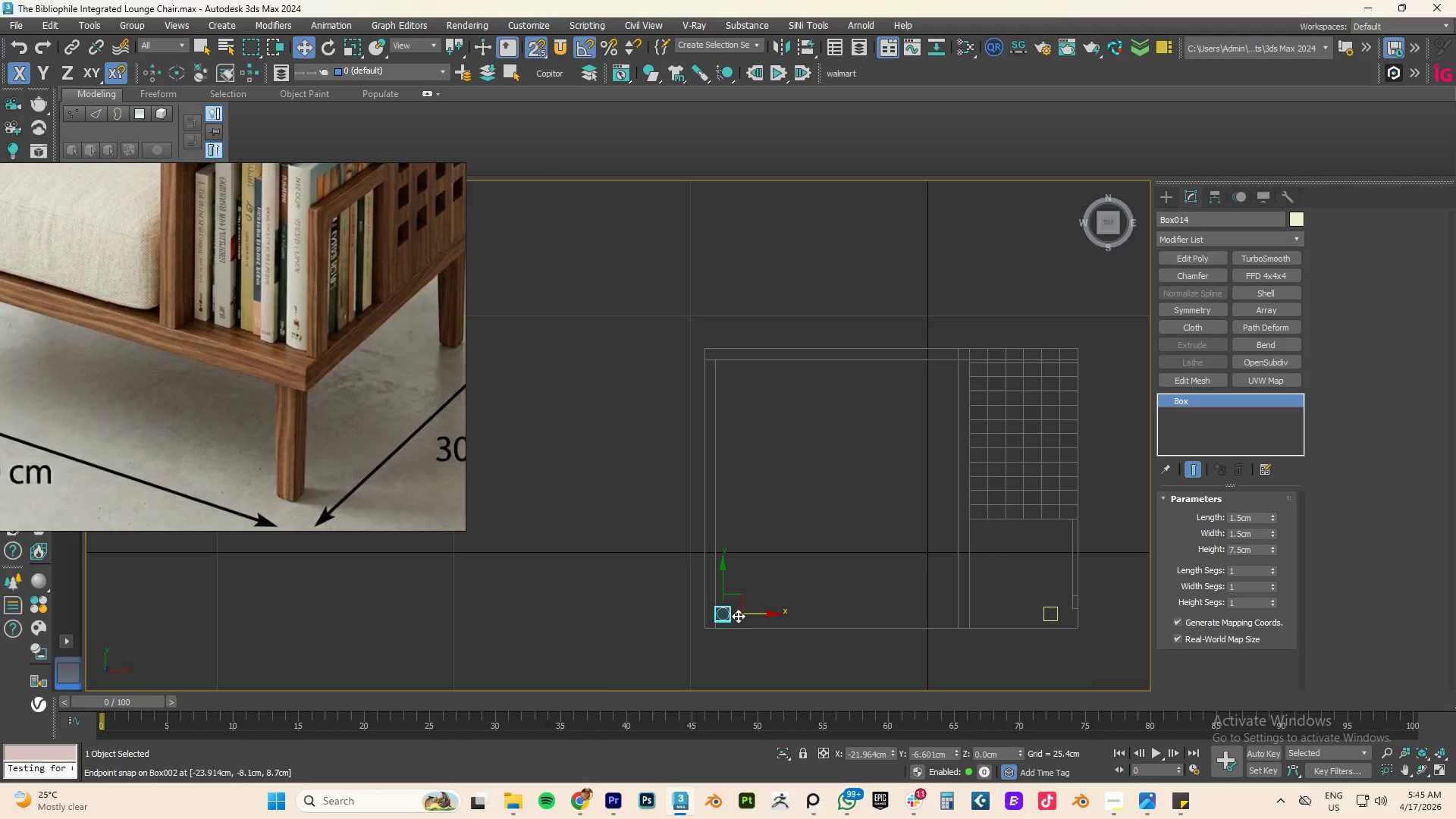 
key(S)
 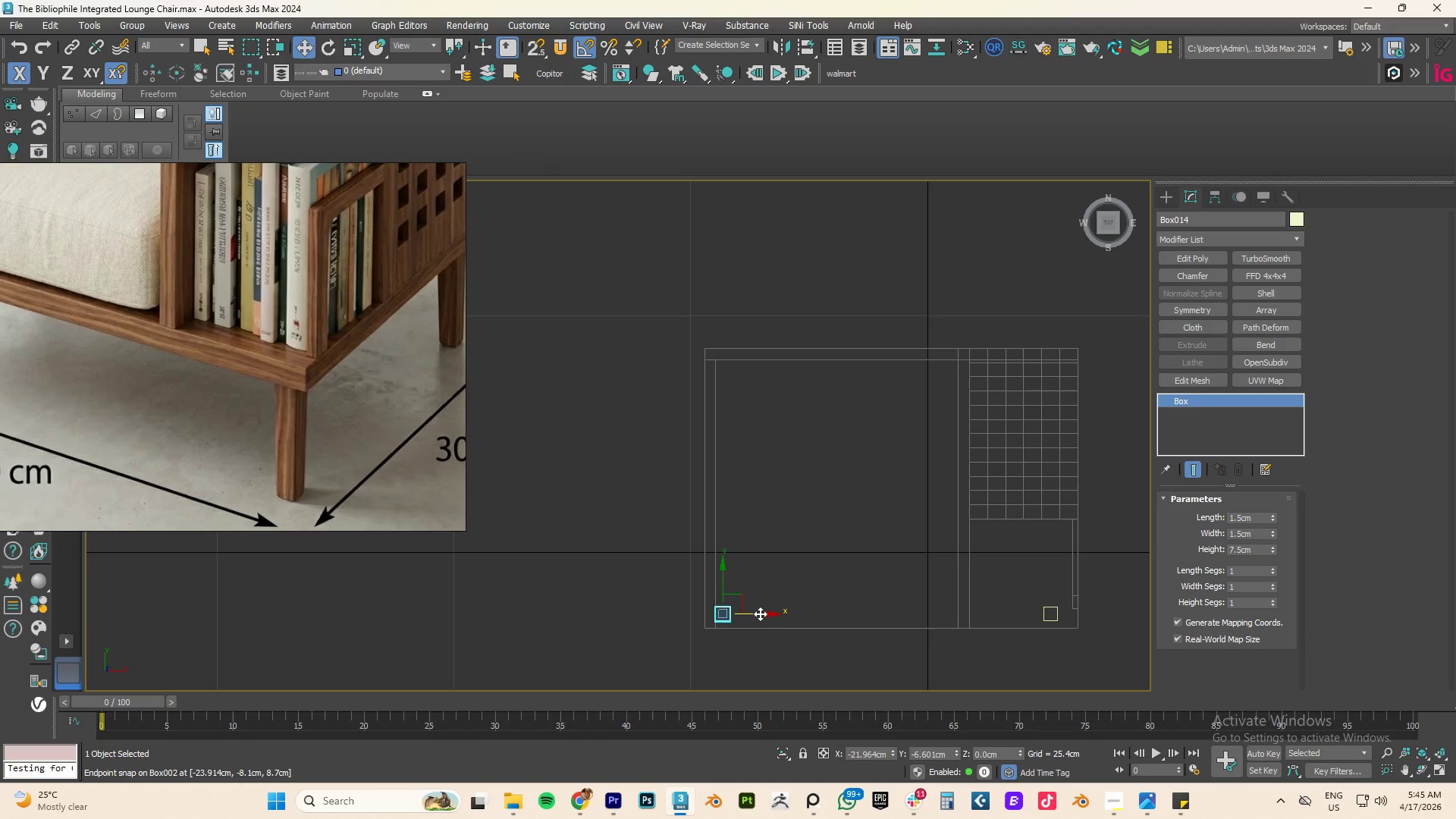 